 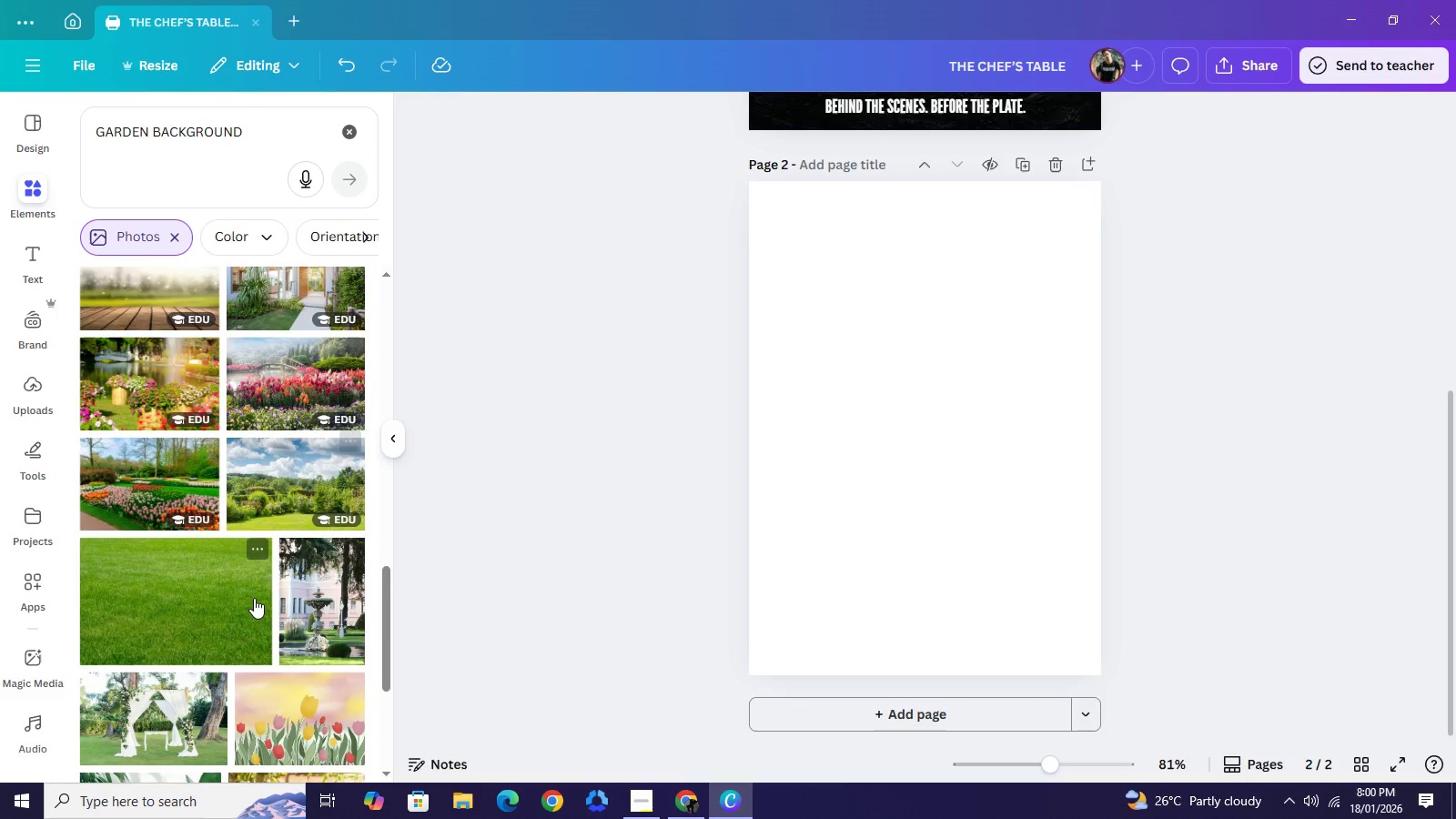 
scroll: coordinate [261, 607], scroll_direction: down, amount: 6.0
 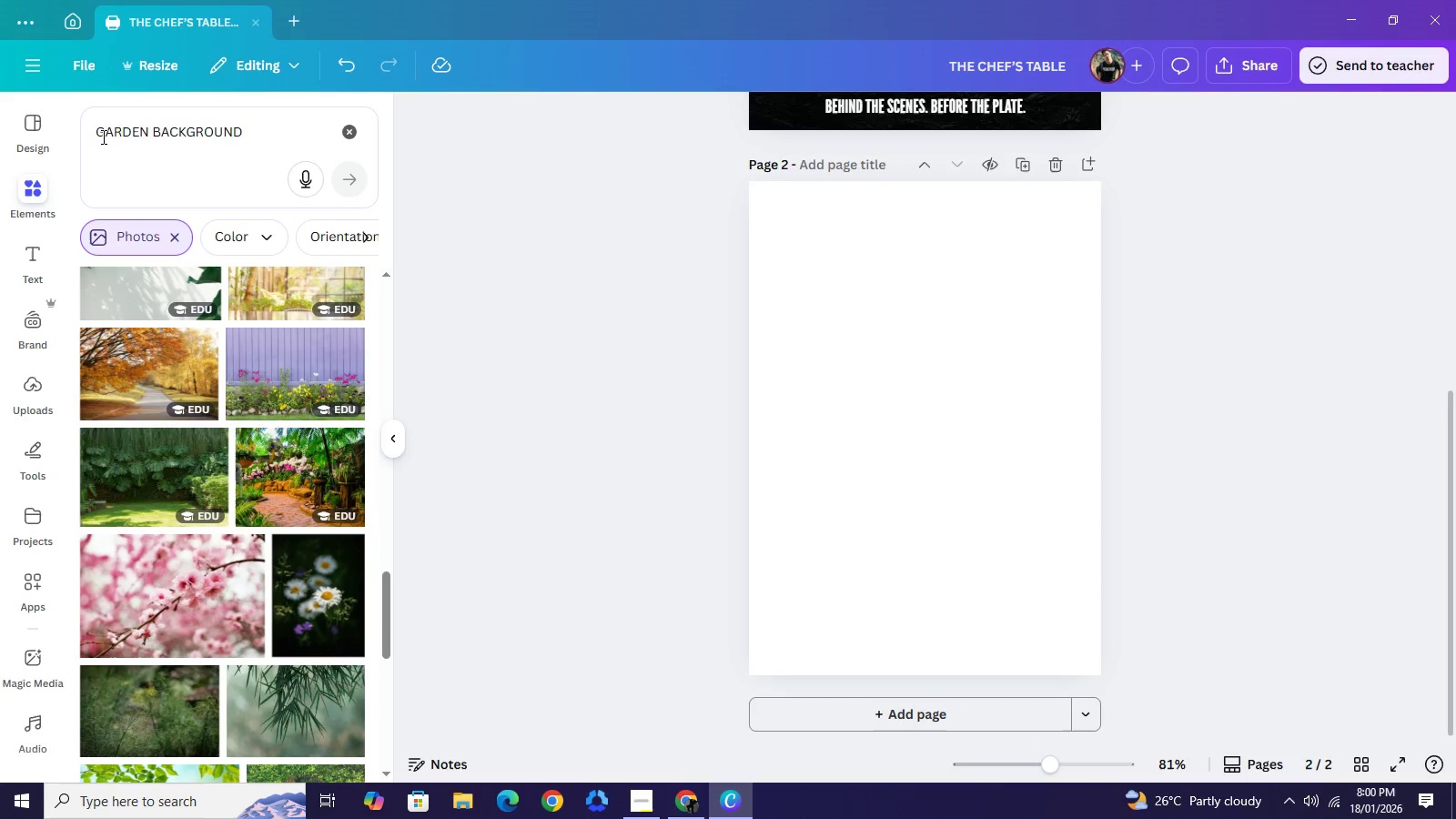 
left_click([98, 136])
 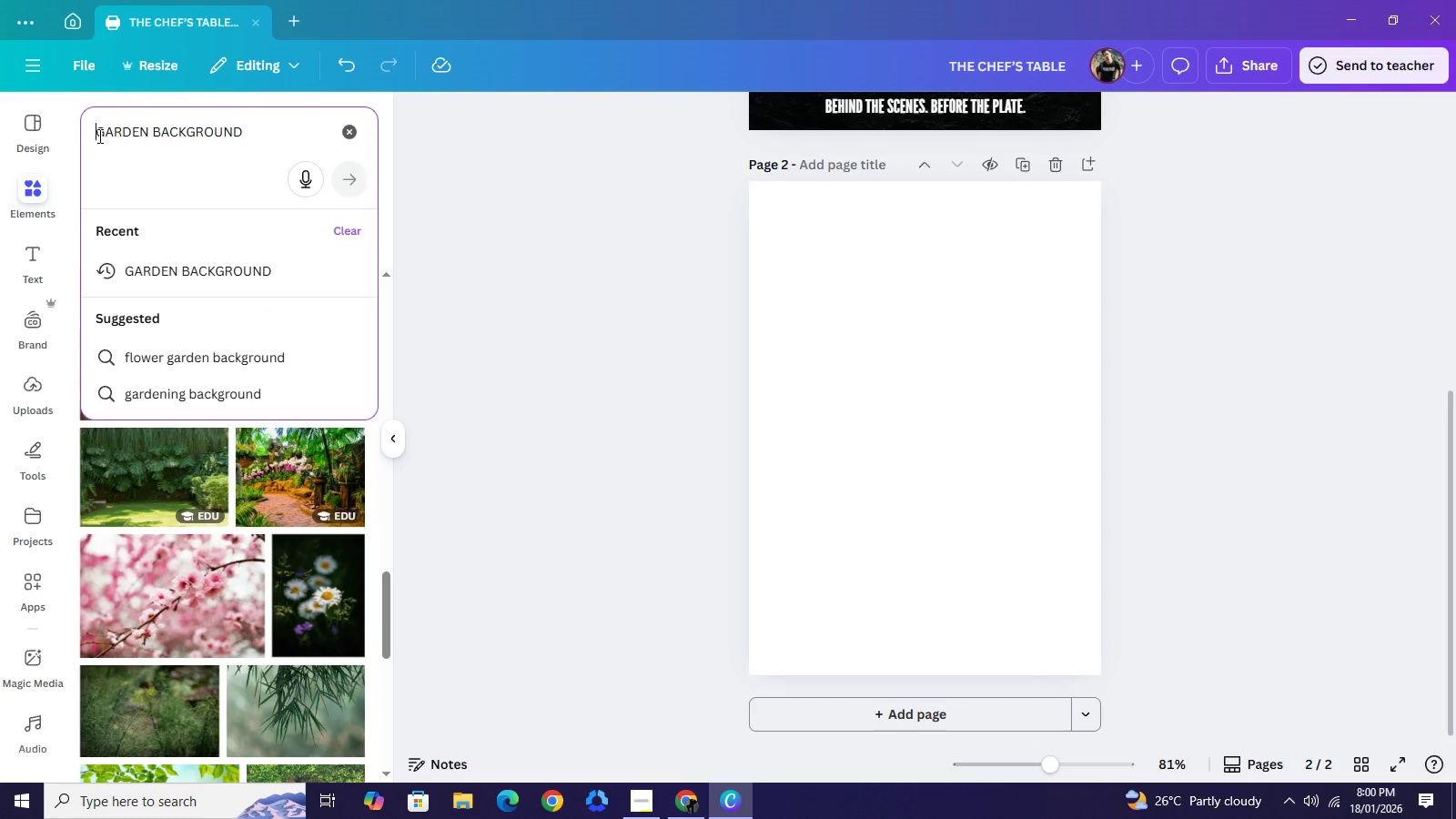 
type(EVENING )
 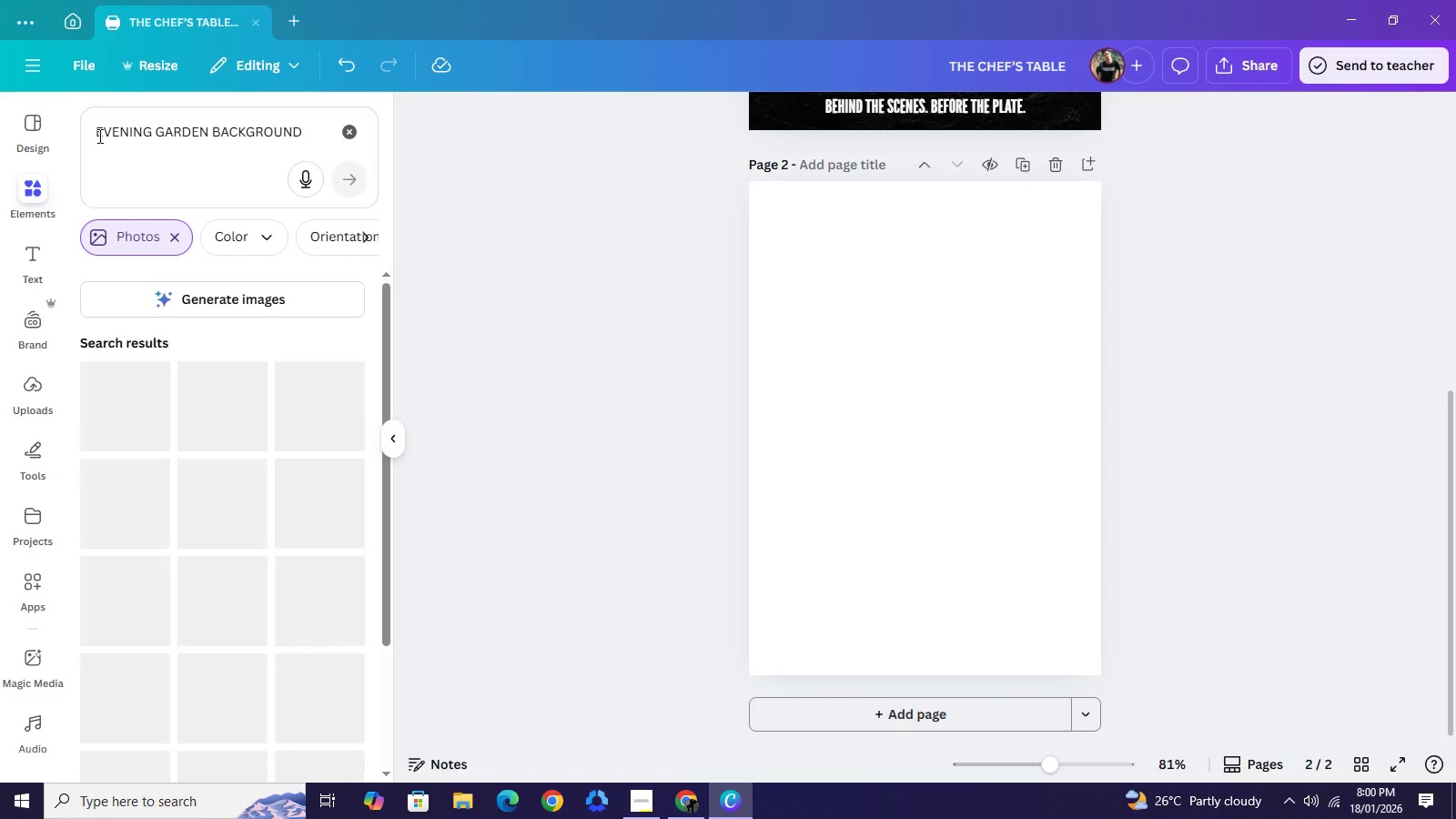 
key(Enter)
 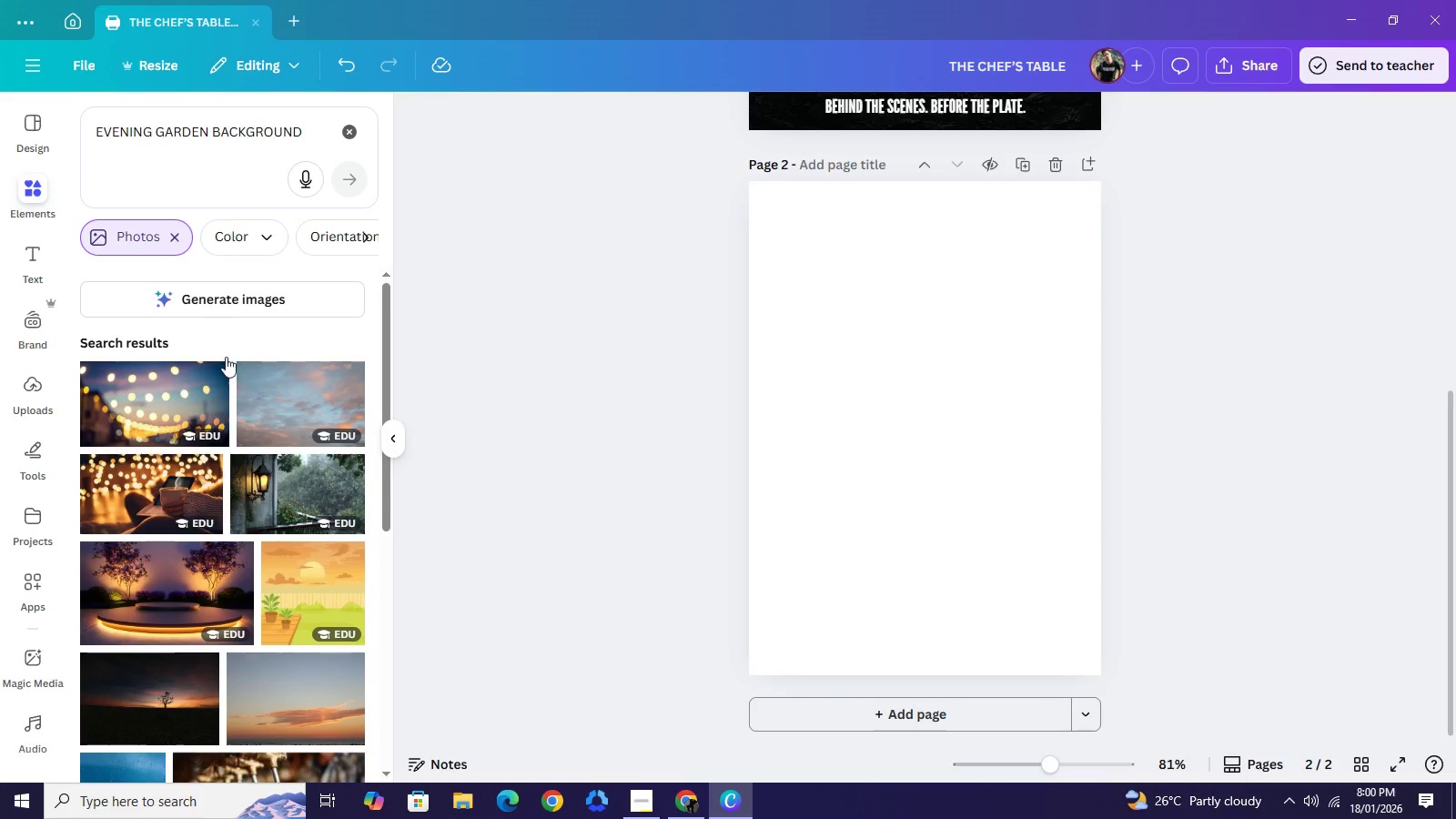 
scroll: coordinate [274, 467], scroll_direction: down, amount: 8.0
 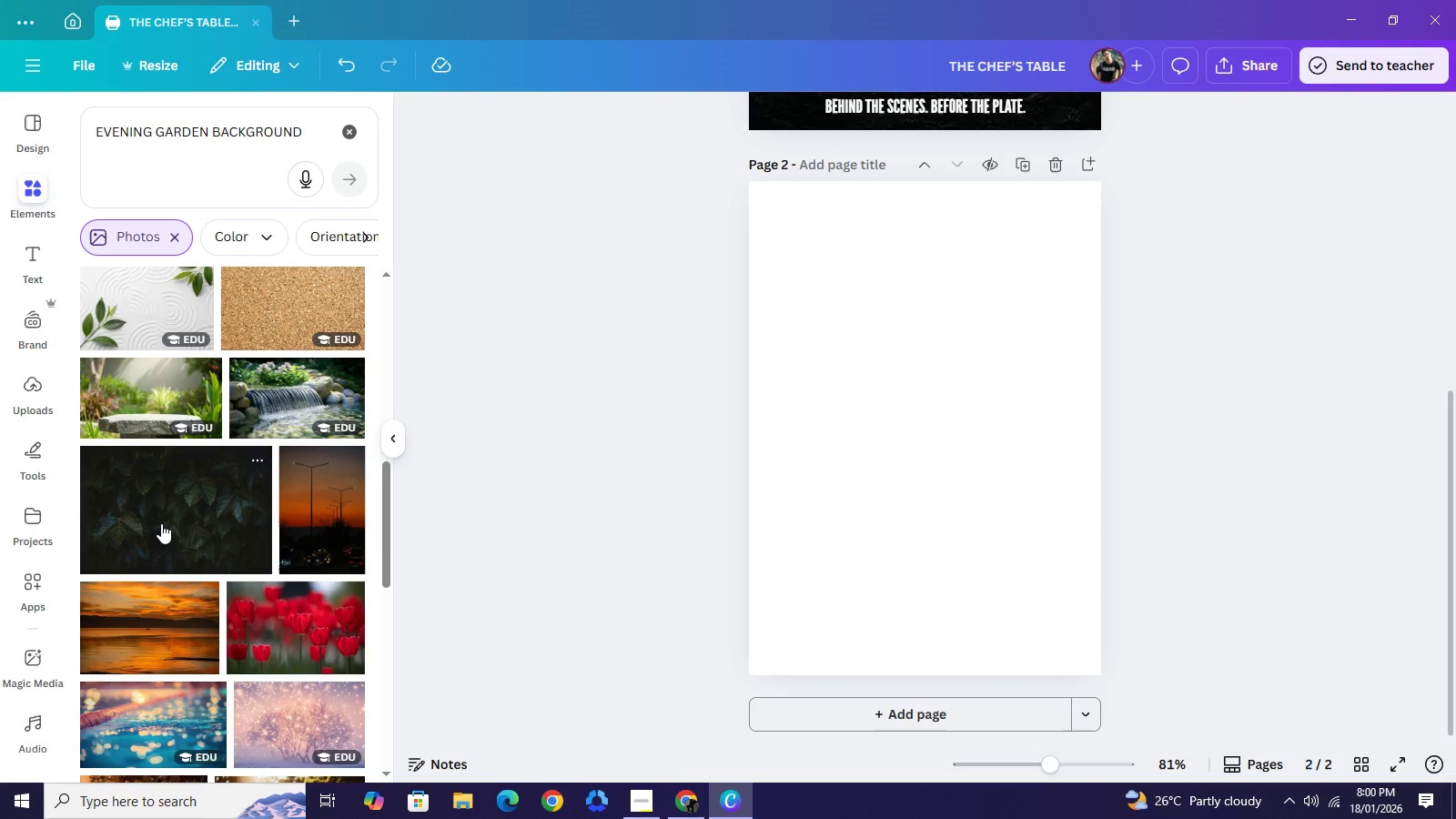 
scroll: coordinate [210, 507], scroll_direction: down, amount: 2.0
 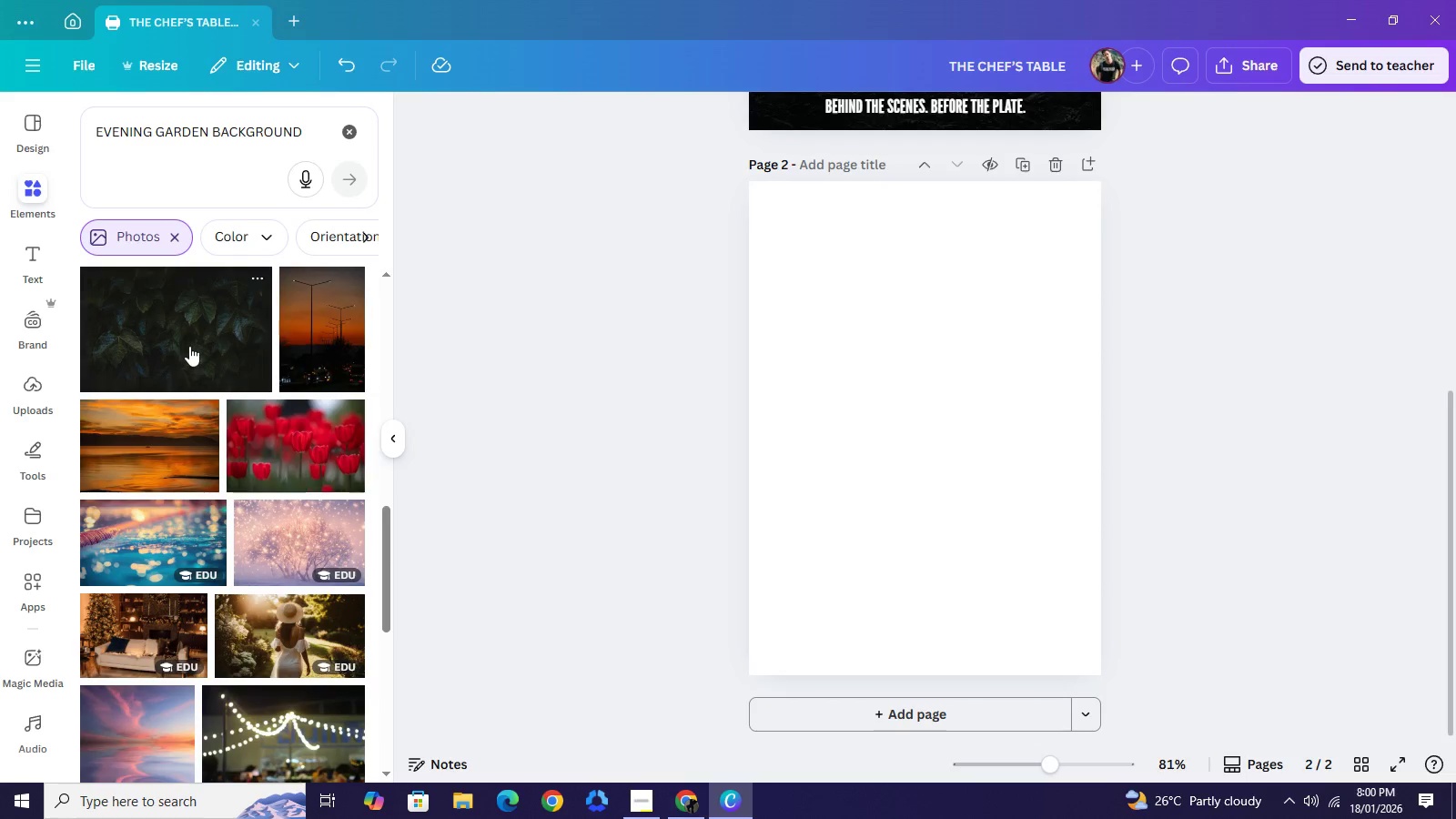 
left_click([189, 346])
 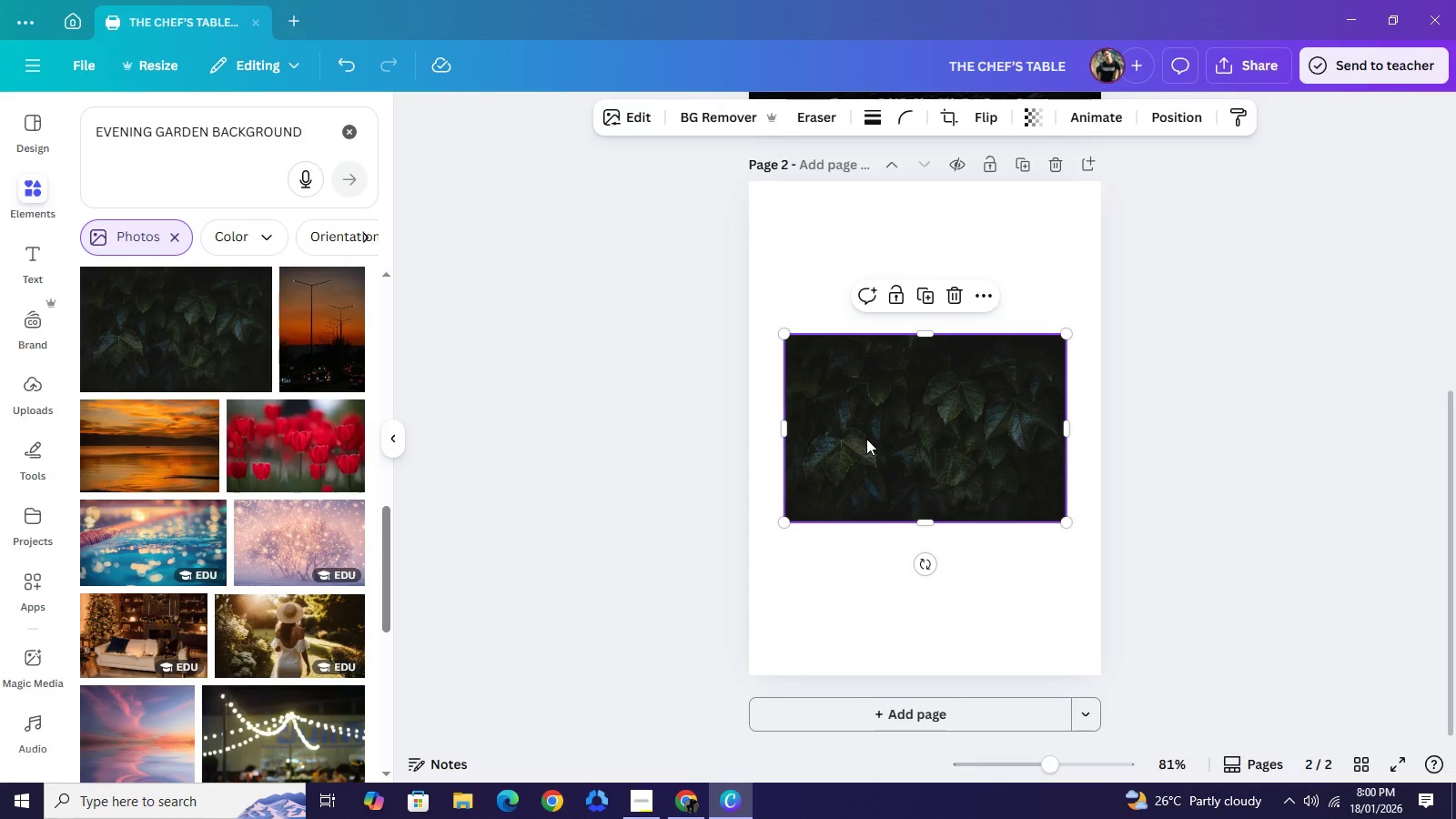 
left_click([866, 439])
 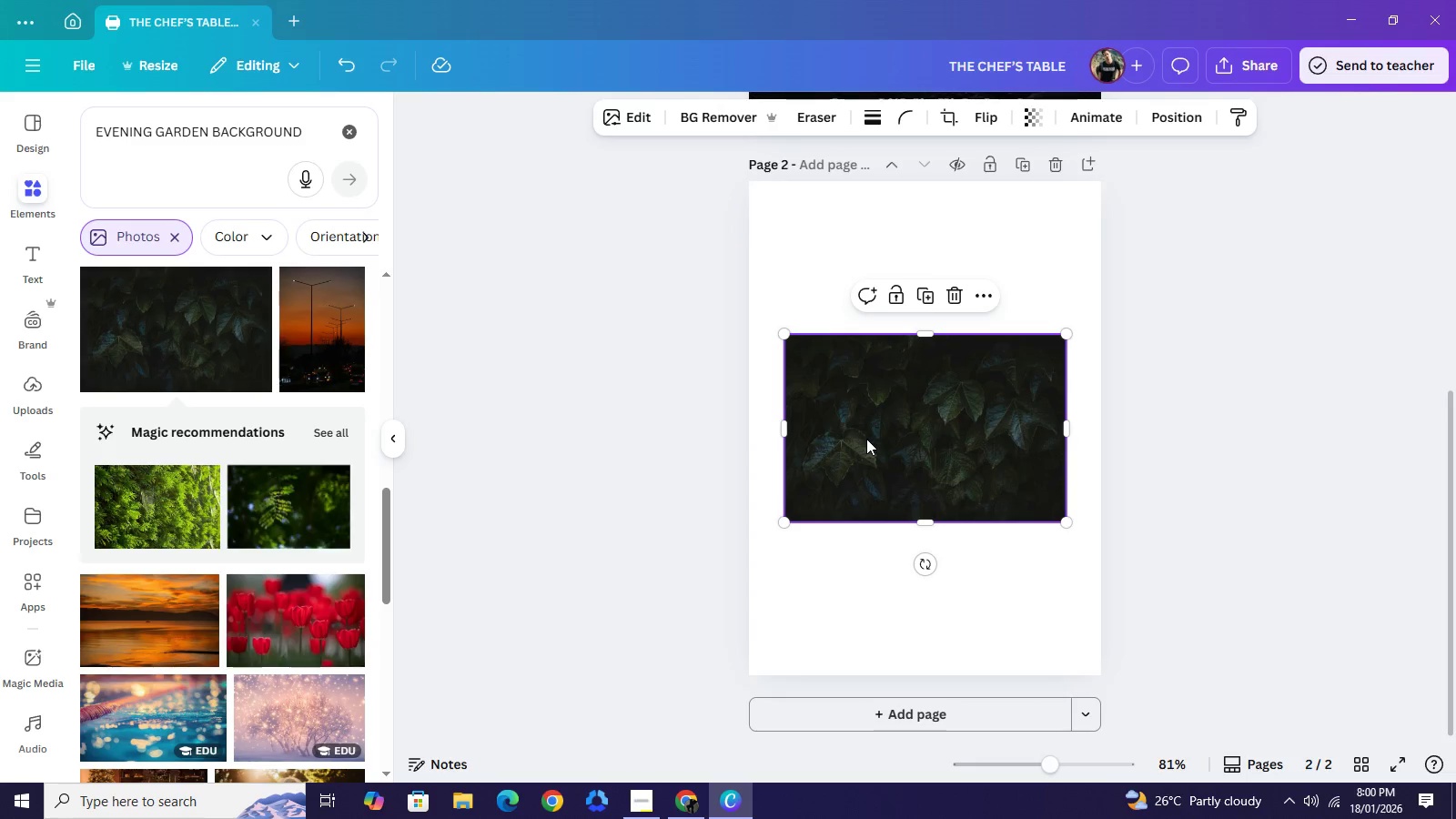 
right_click([866, 439])
 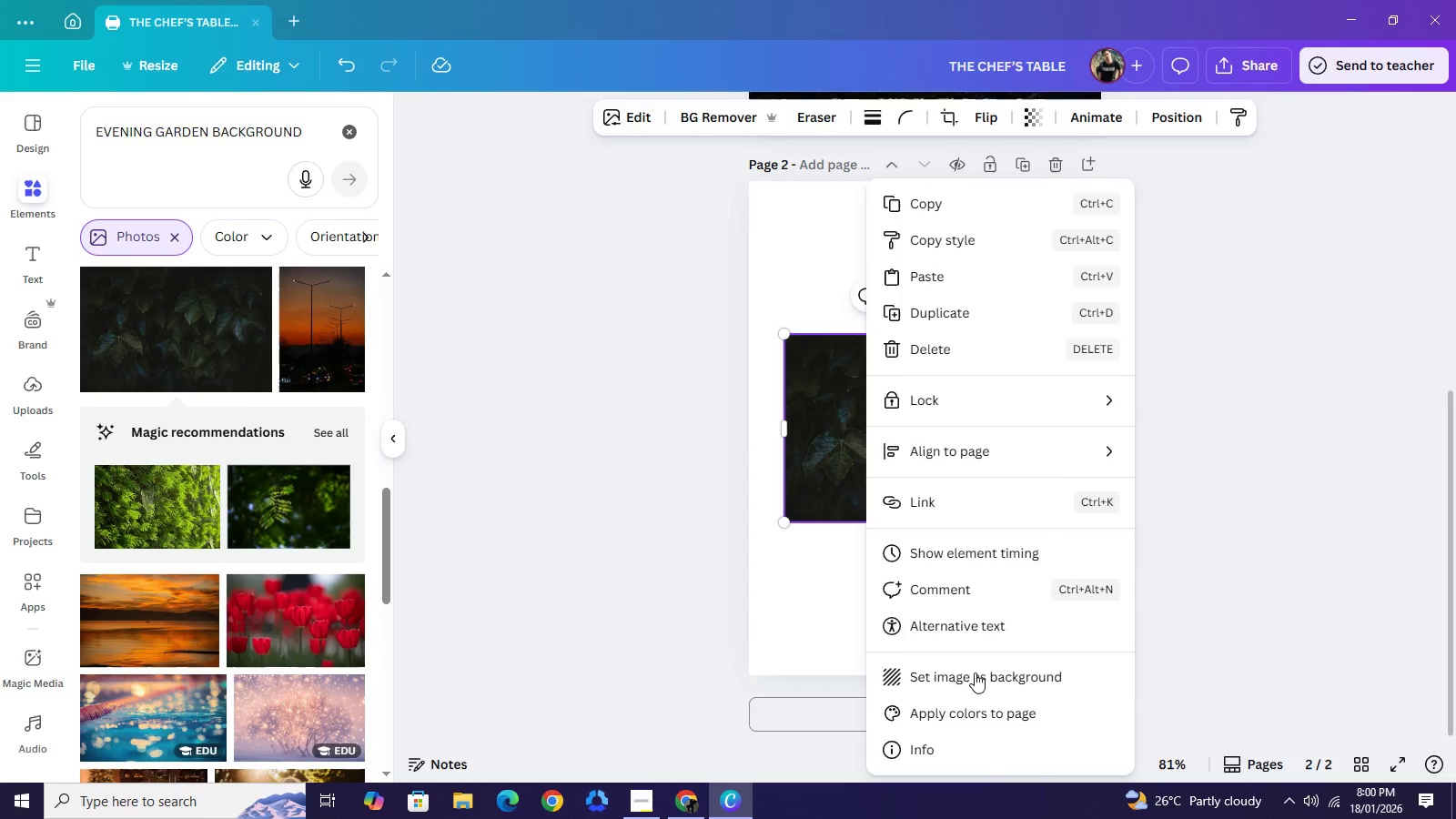 
left_click([975, 673])
 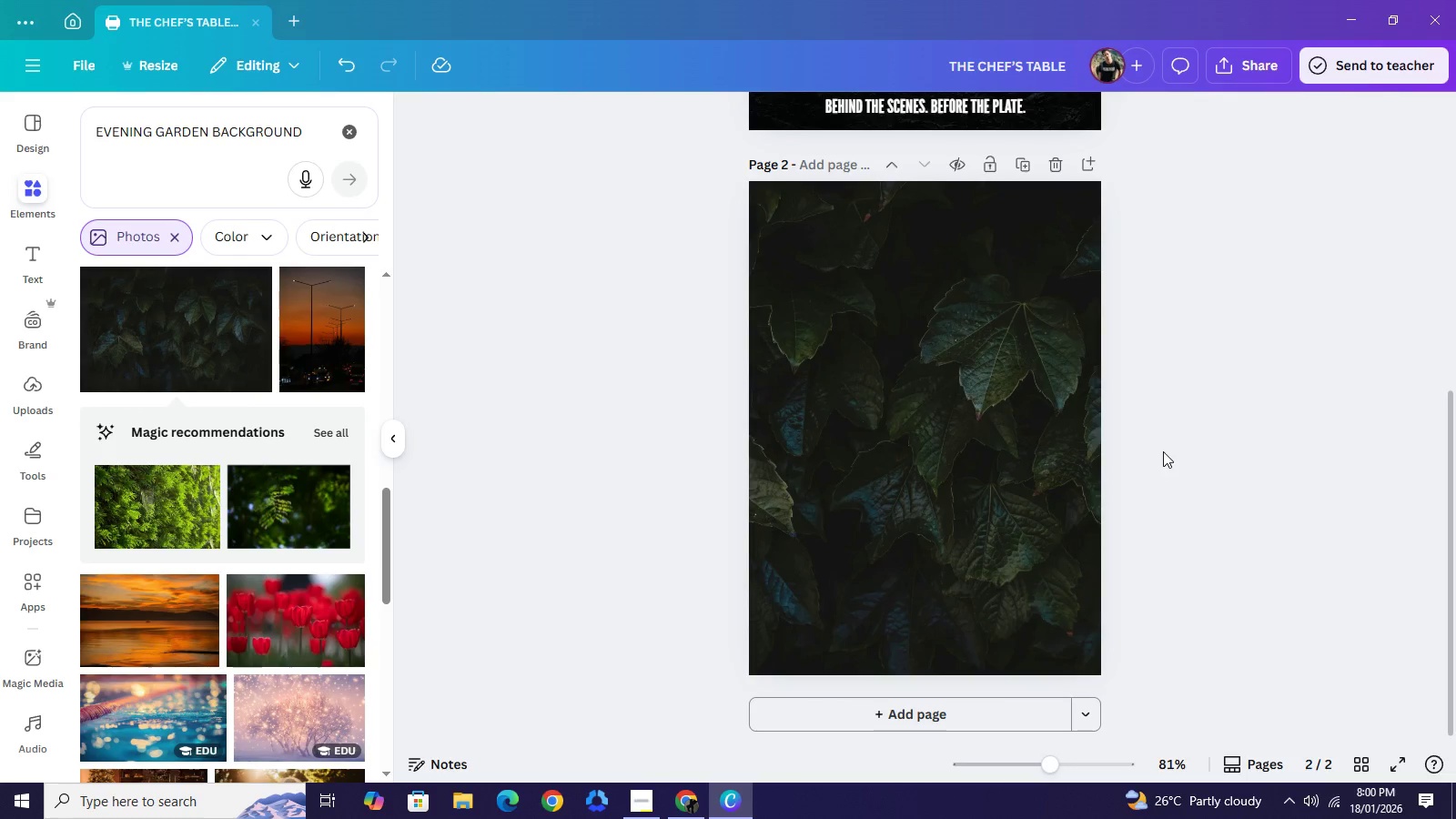 
left_click([1163, 449])
 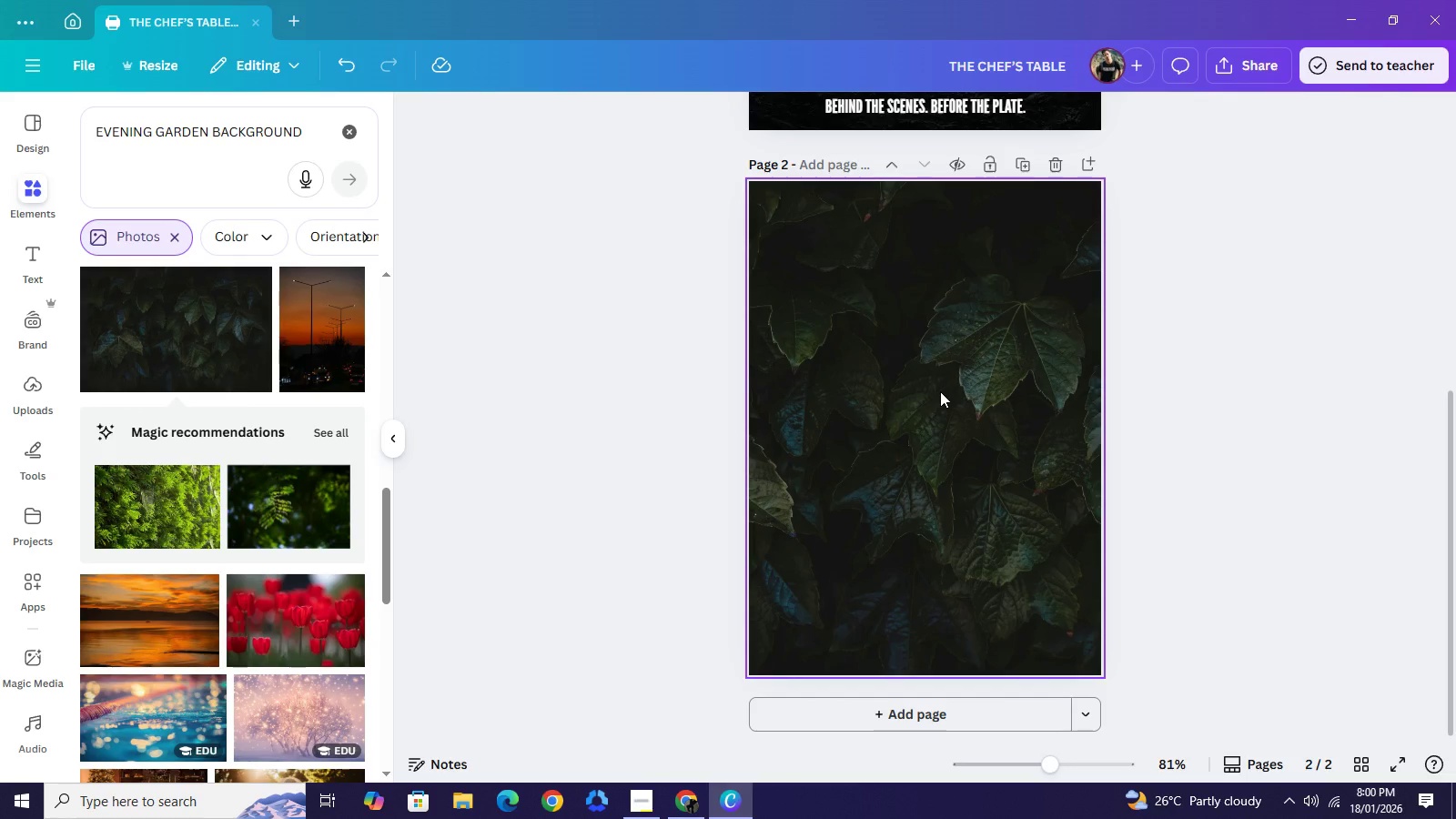 
wait(5.28)
 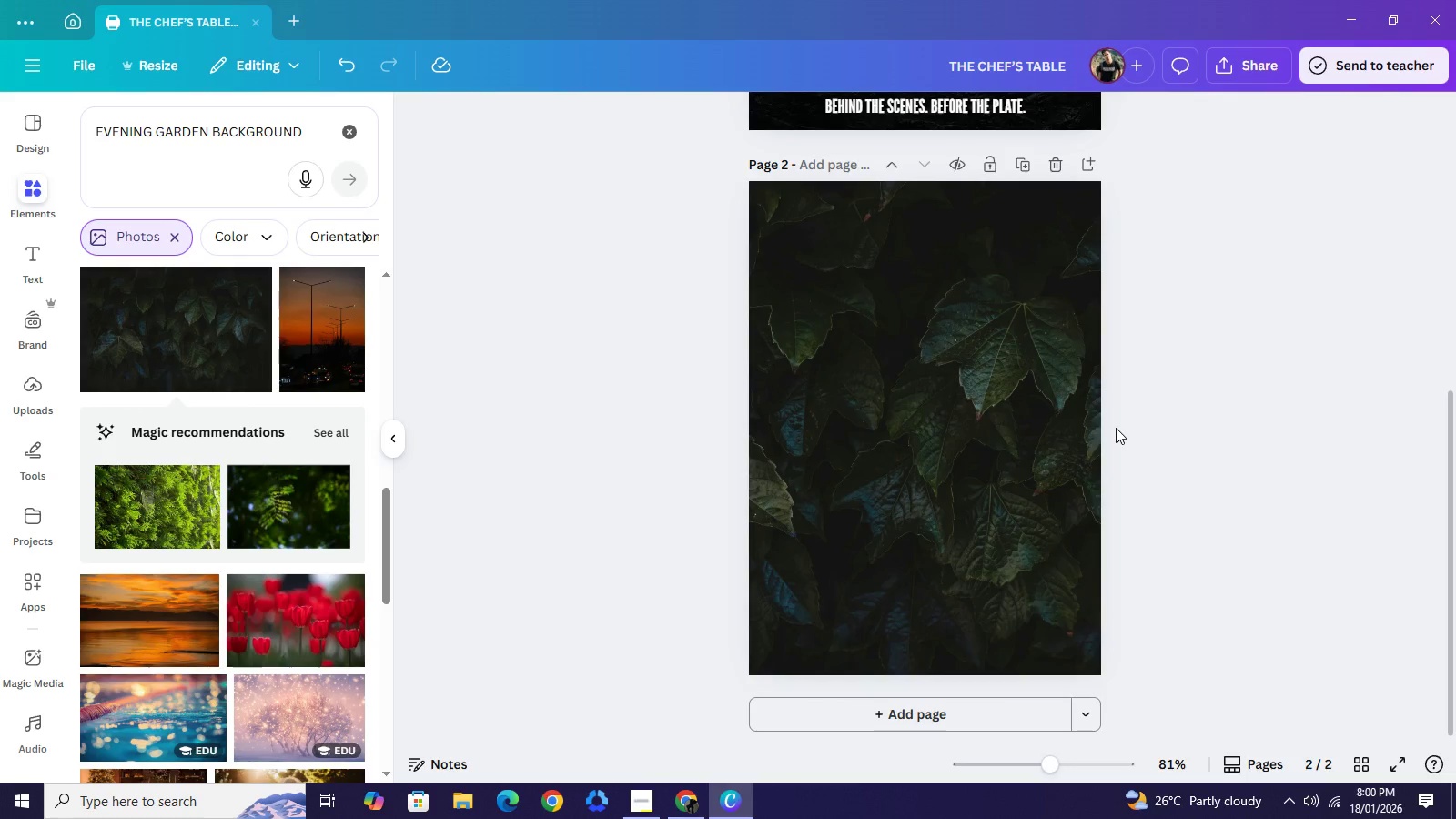 
left_click([940, 391])
 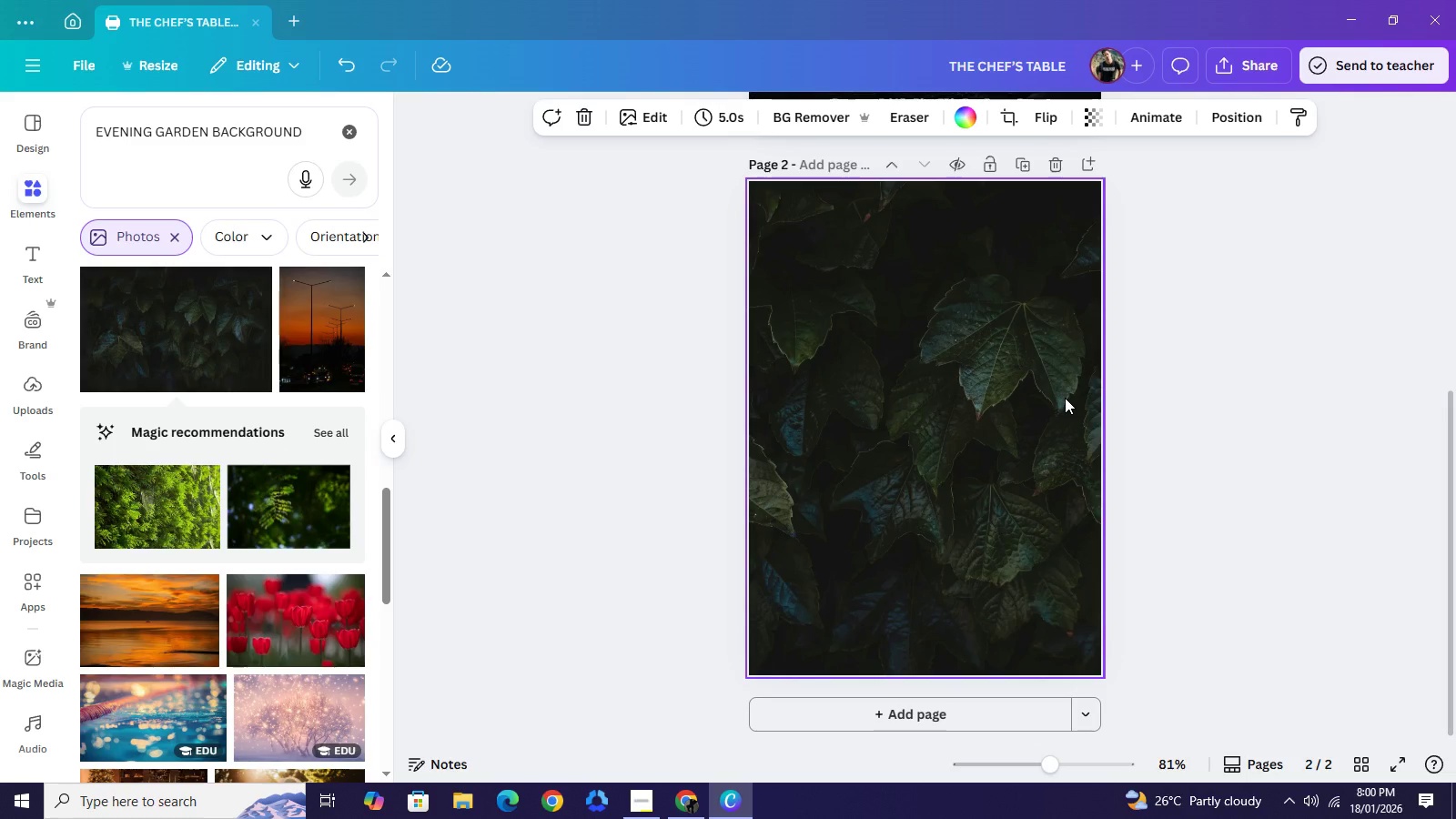 
wait(10.23)
 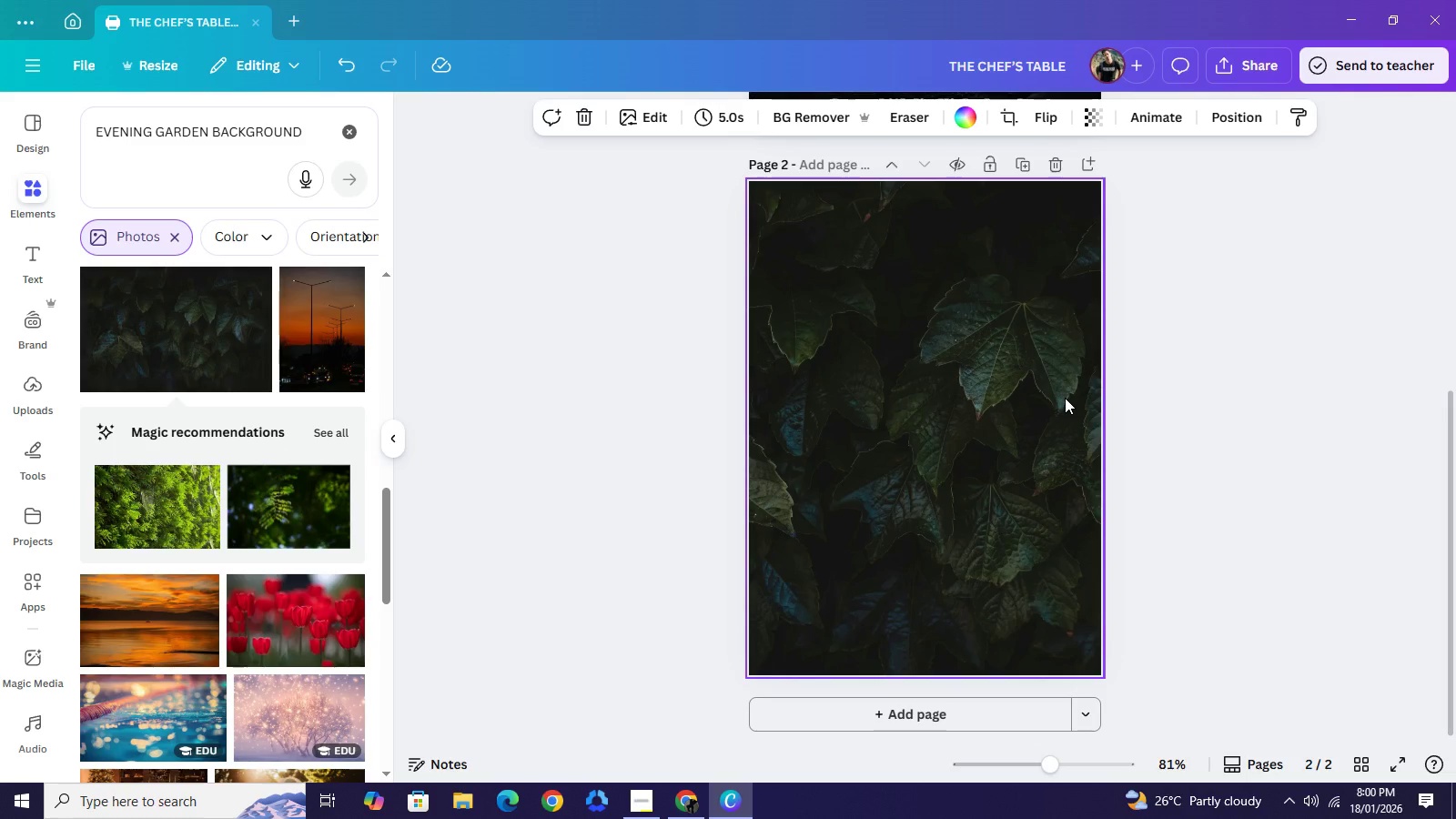 
left_click([31, 247])
 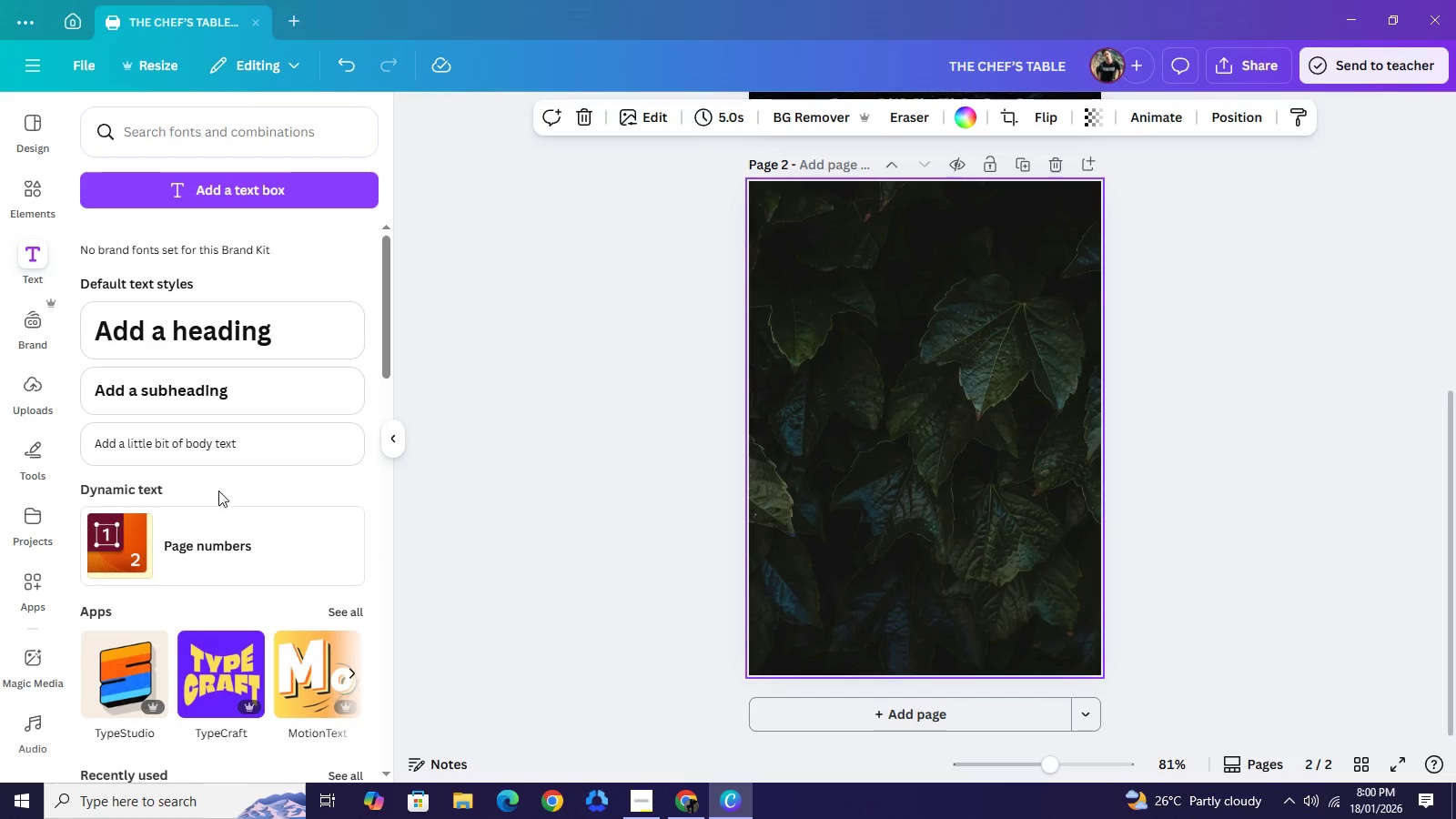 
scroll: coordinate [260, 474], scroll_direction: down, amount: 6.0
 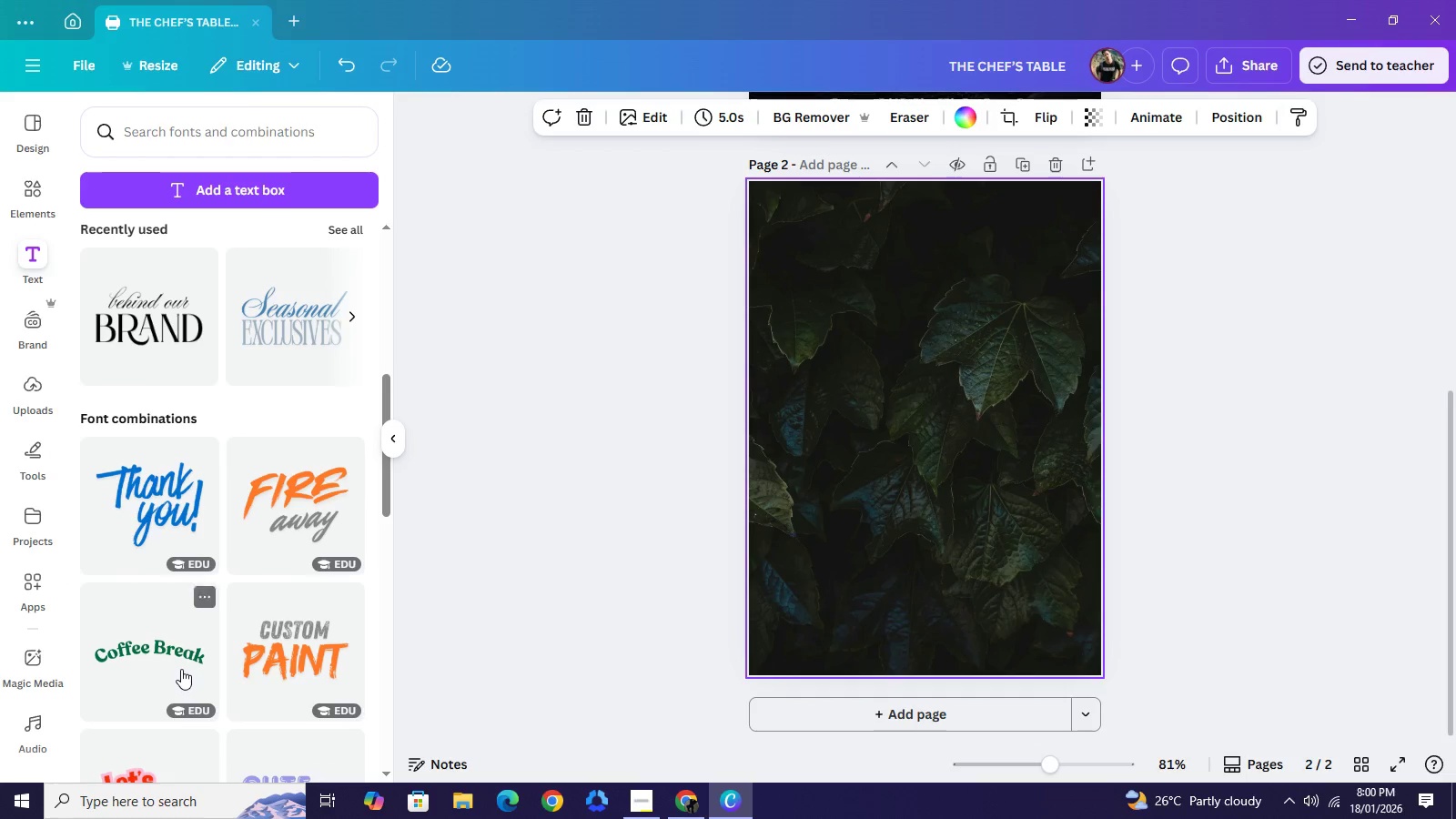 
left_click([180, 669])
 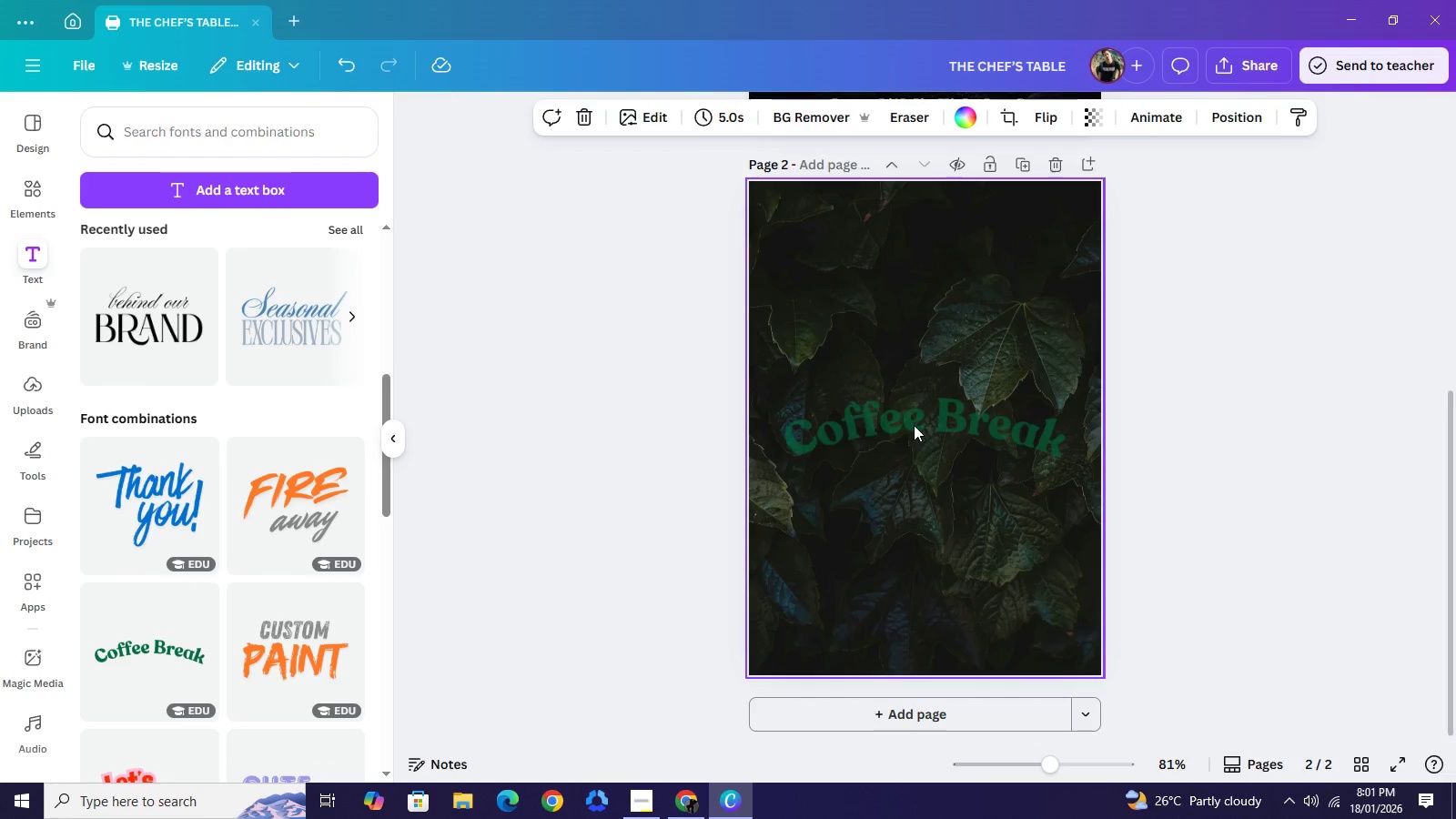 
left_click([914, 425])
 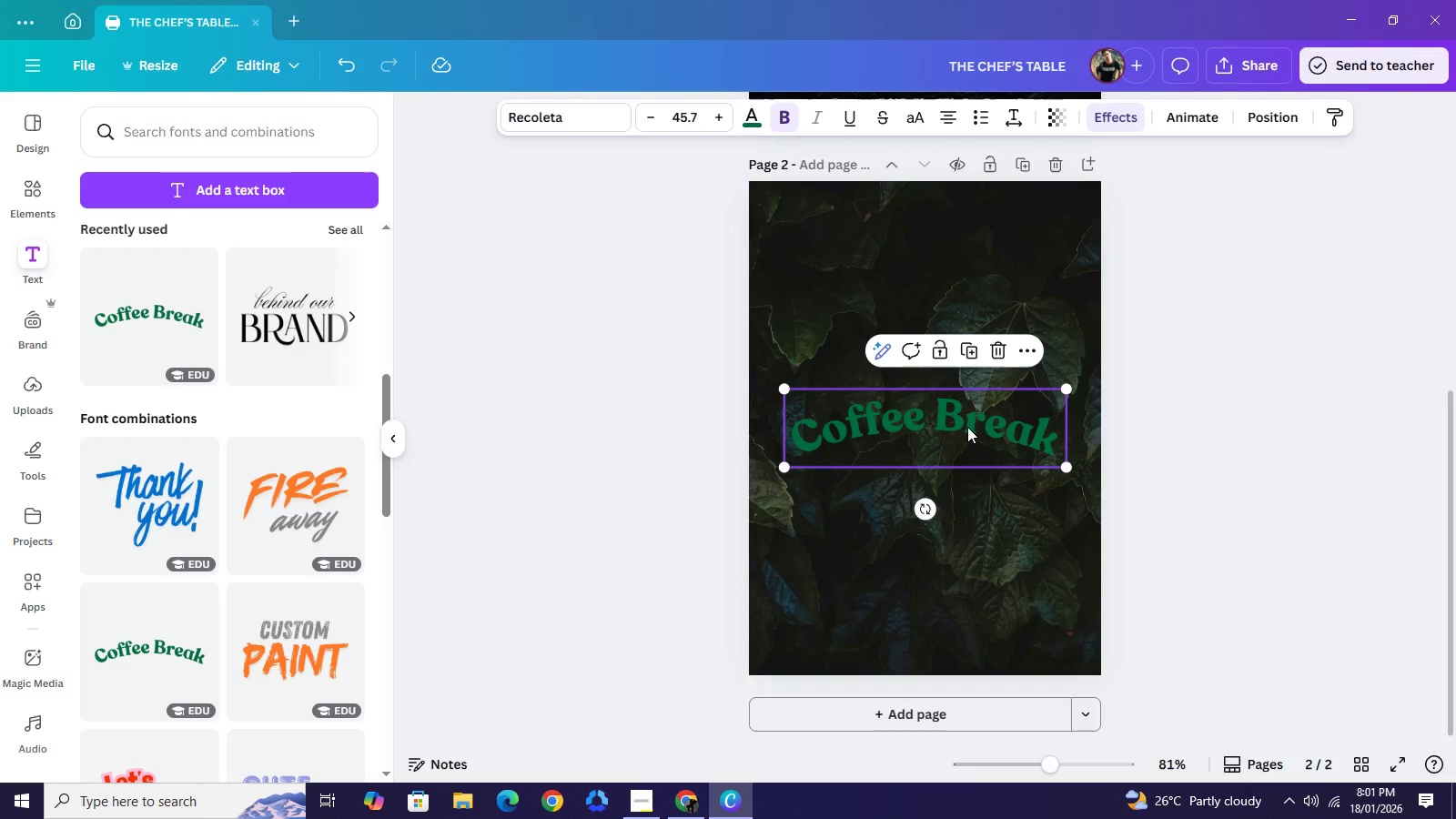 
left_click([967, 427])
 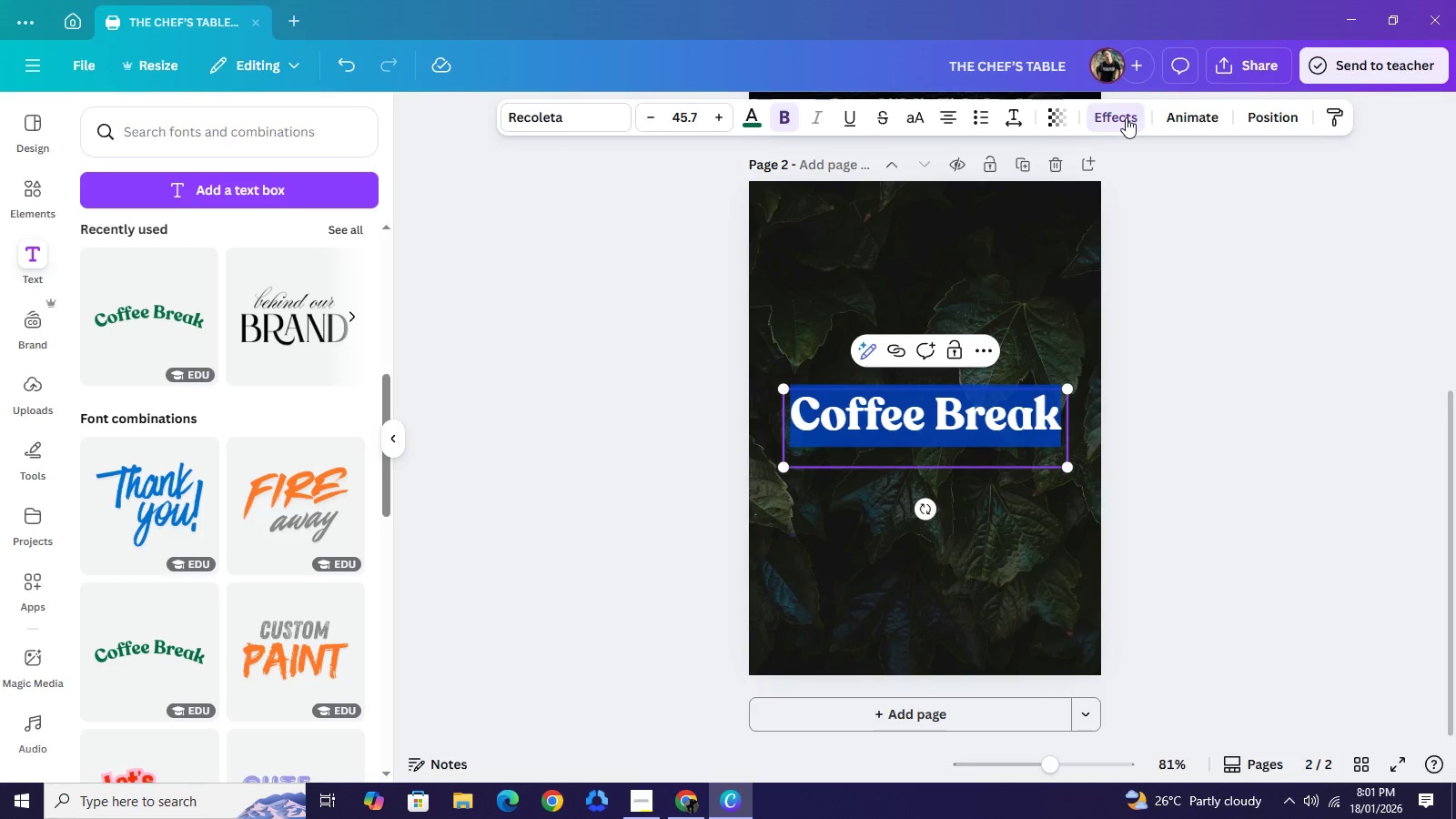 
left_click([1126, 117])
 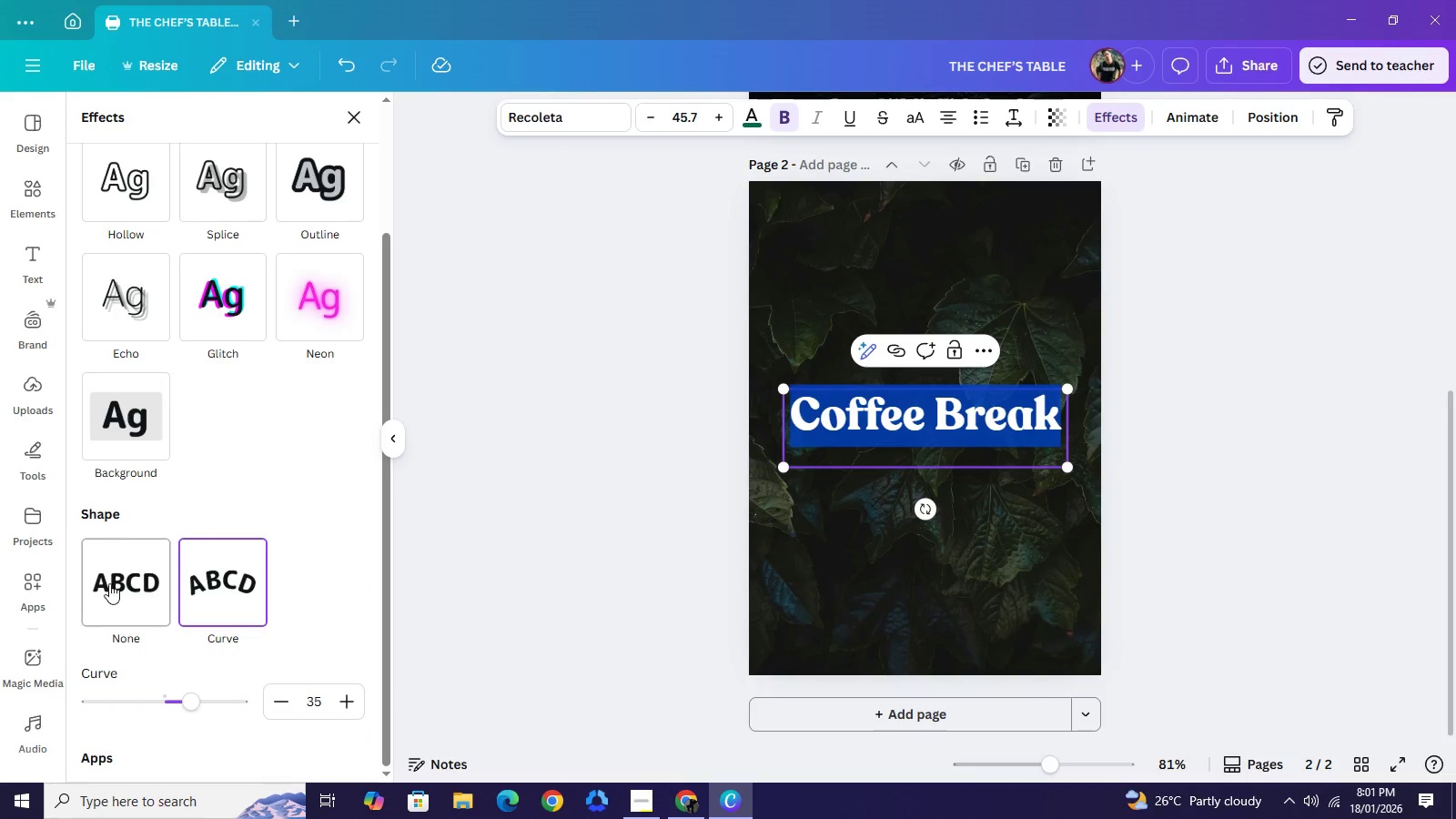 
left_click([109, 583])
 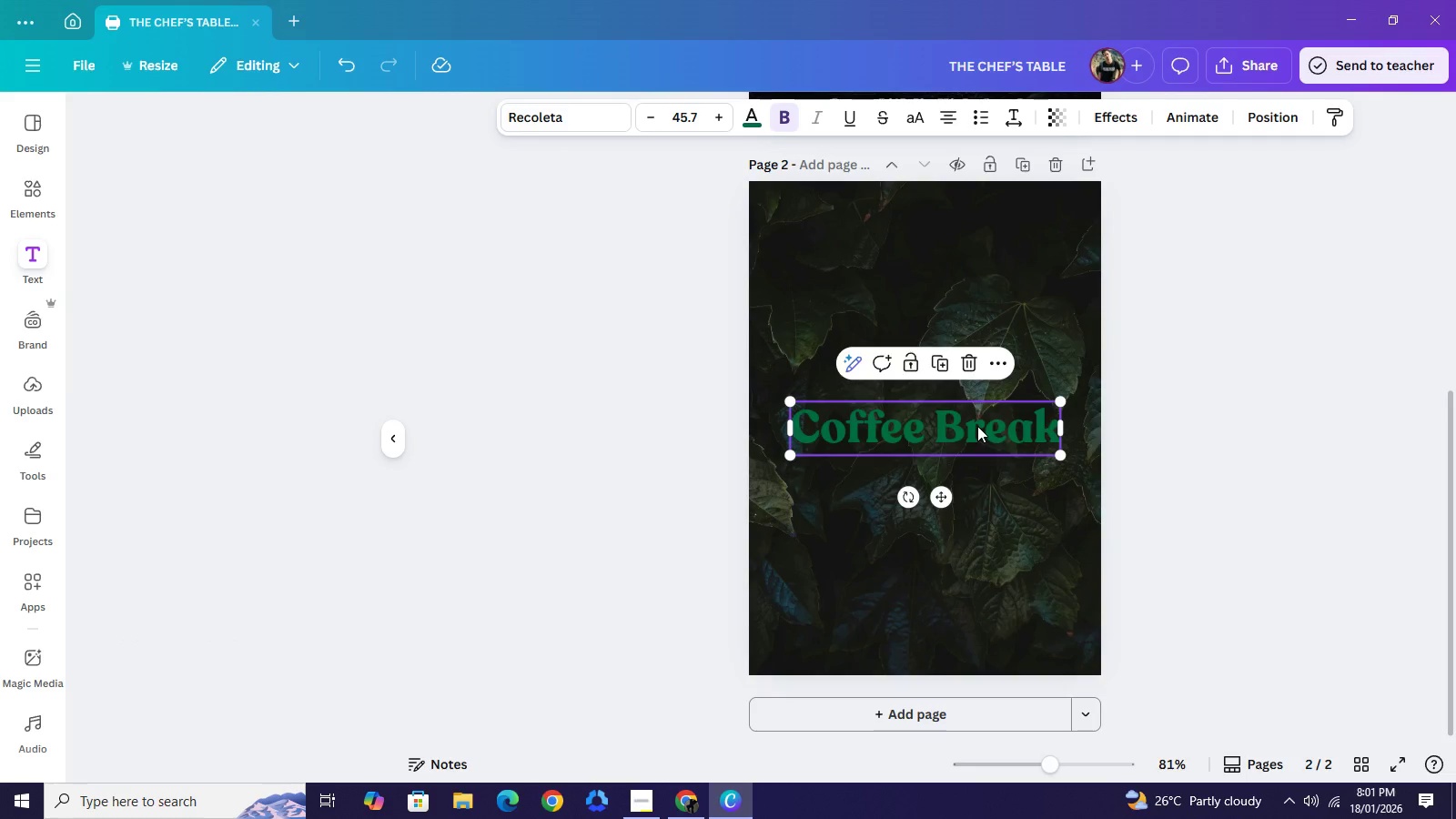 
double_click([977, 426])
 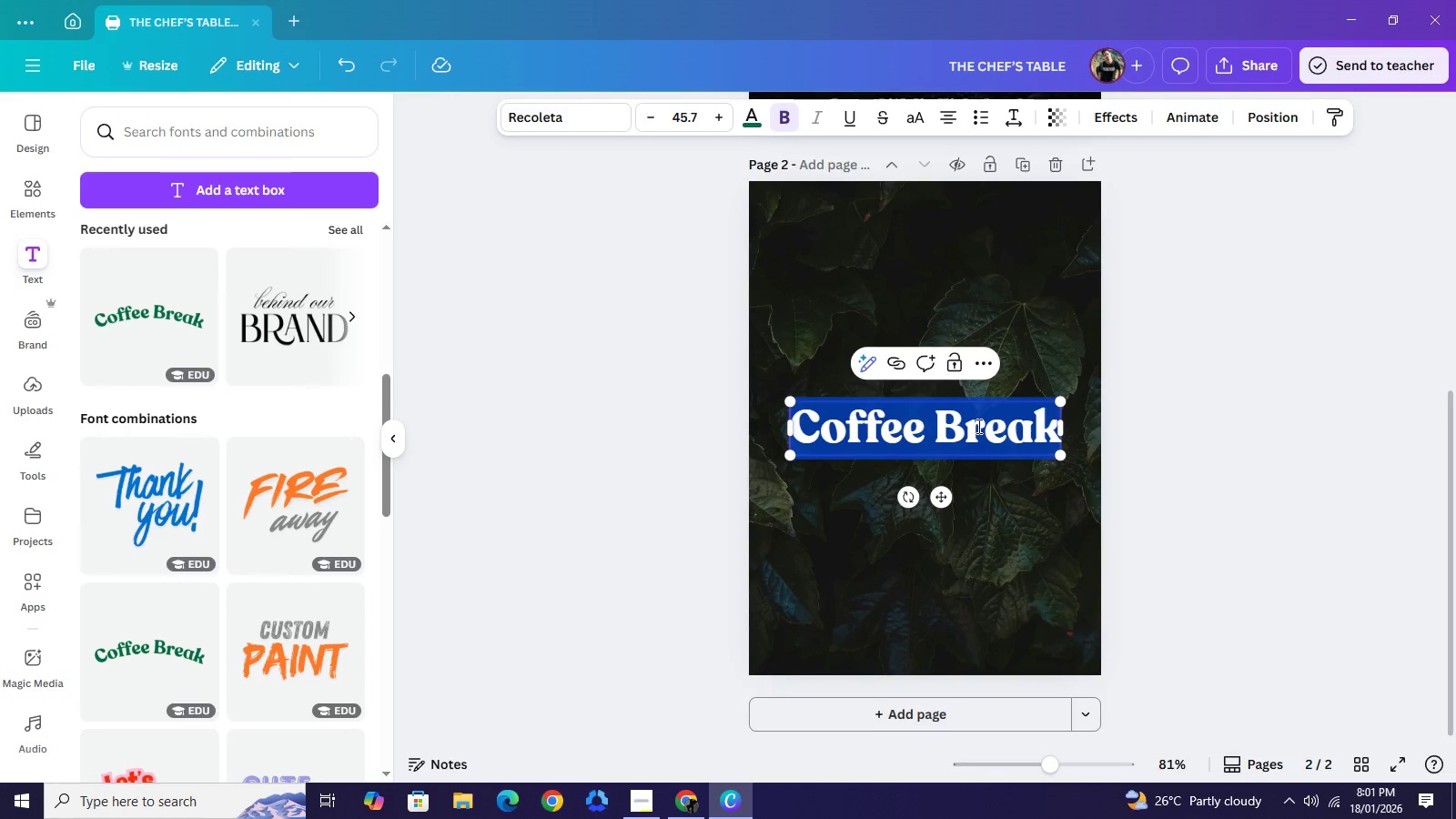 
type(THE MIDNIGHT ORCHARD)
 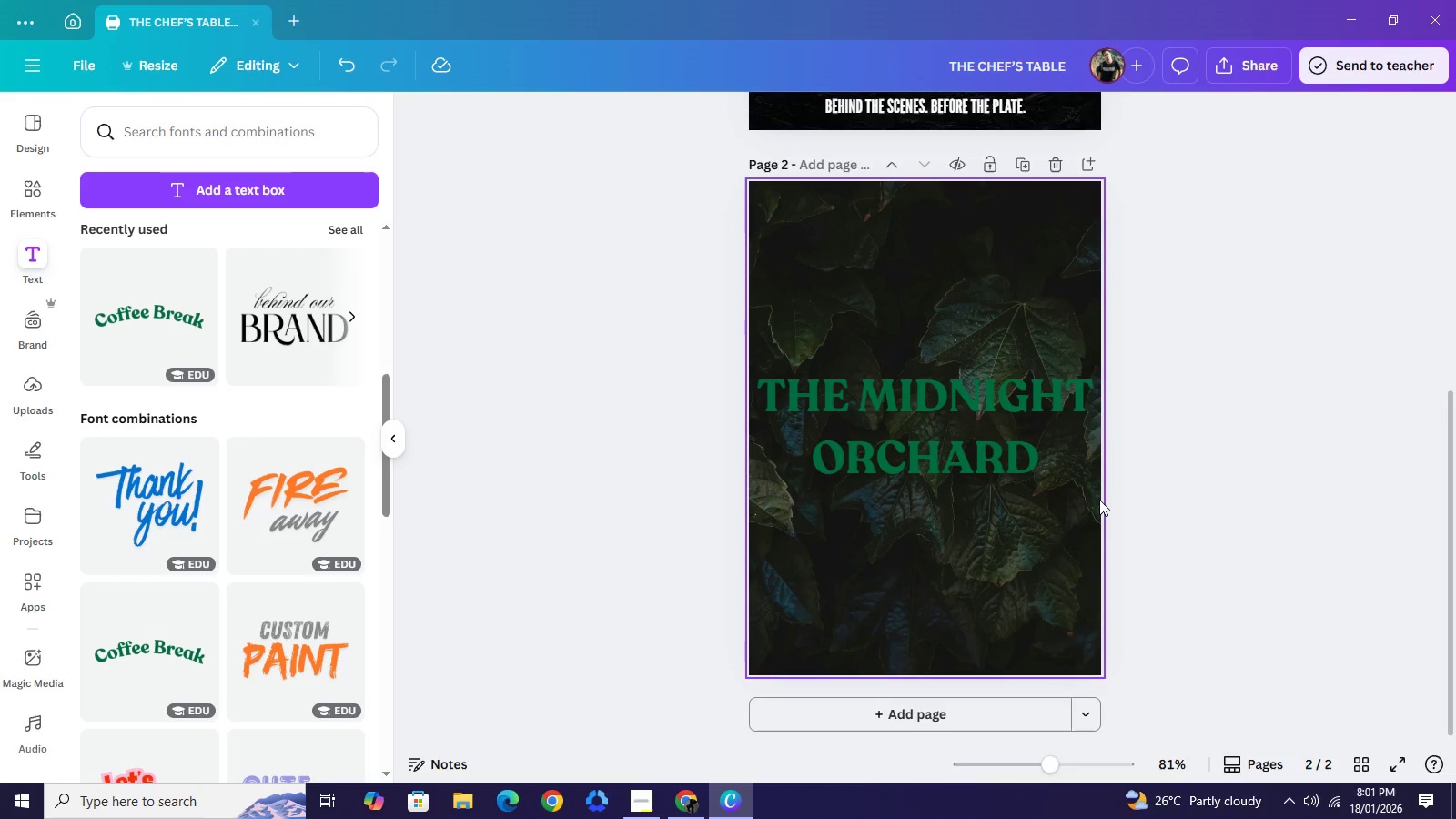 
left_click([967, 450])
 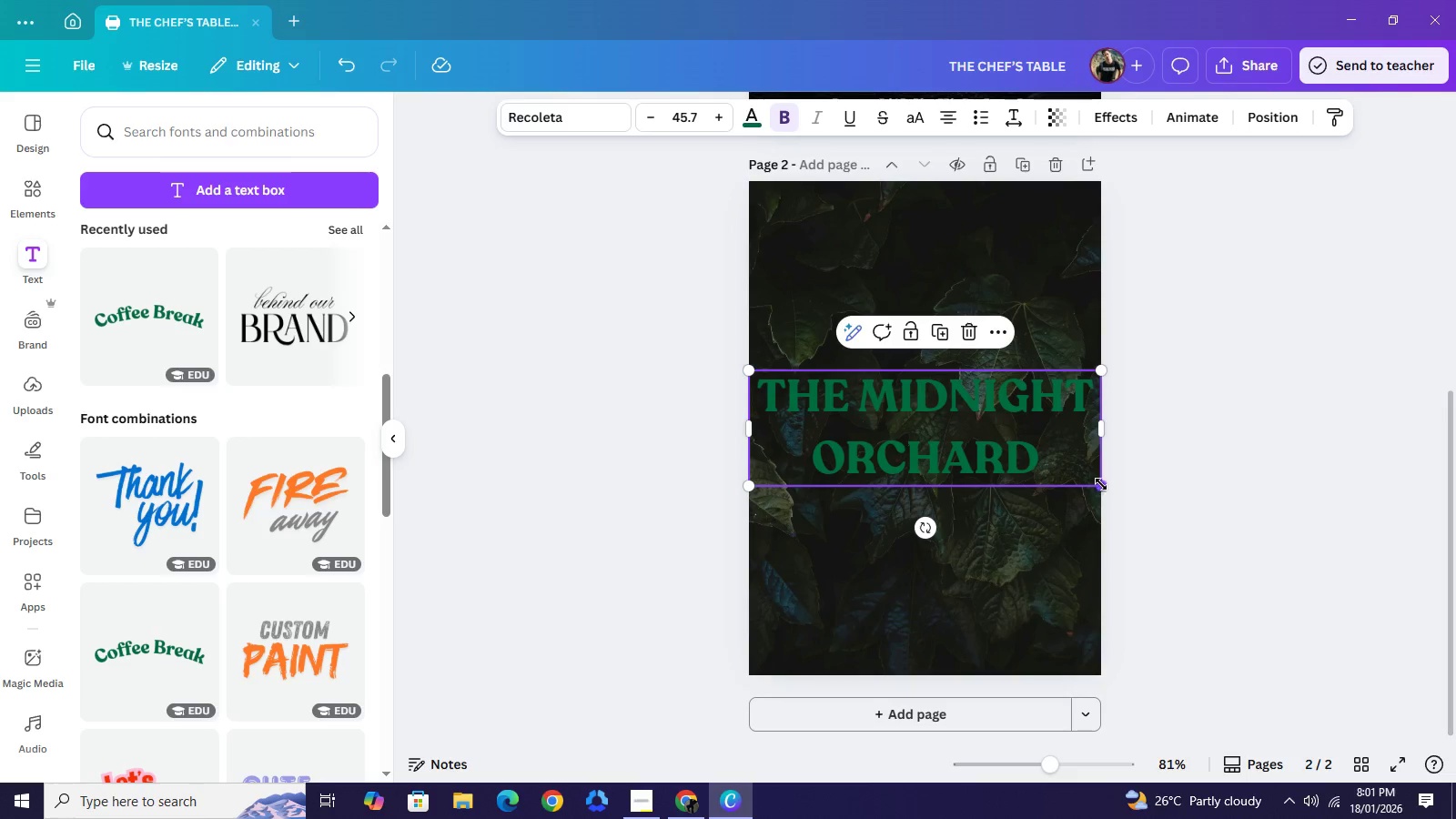 
left_click_drag(start_coordinate=[1099, 484], to_coordinate=[938, 399])
 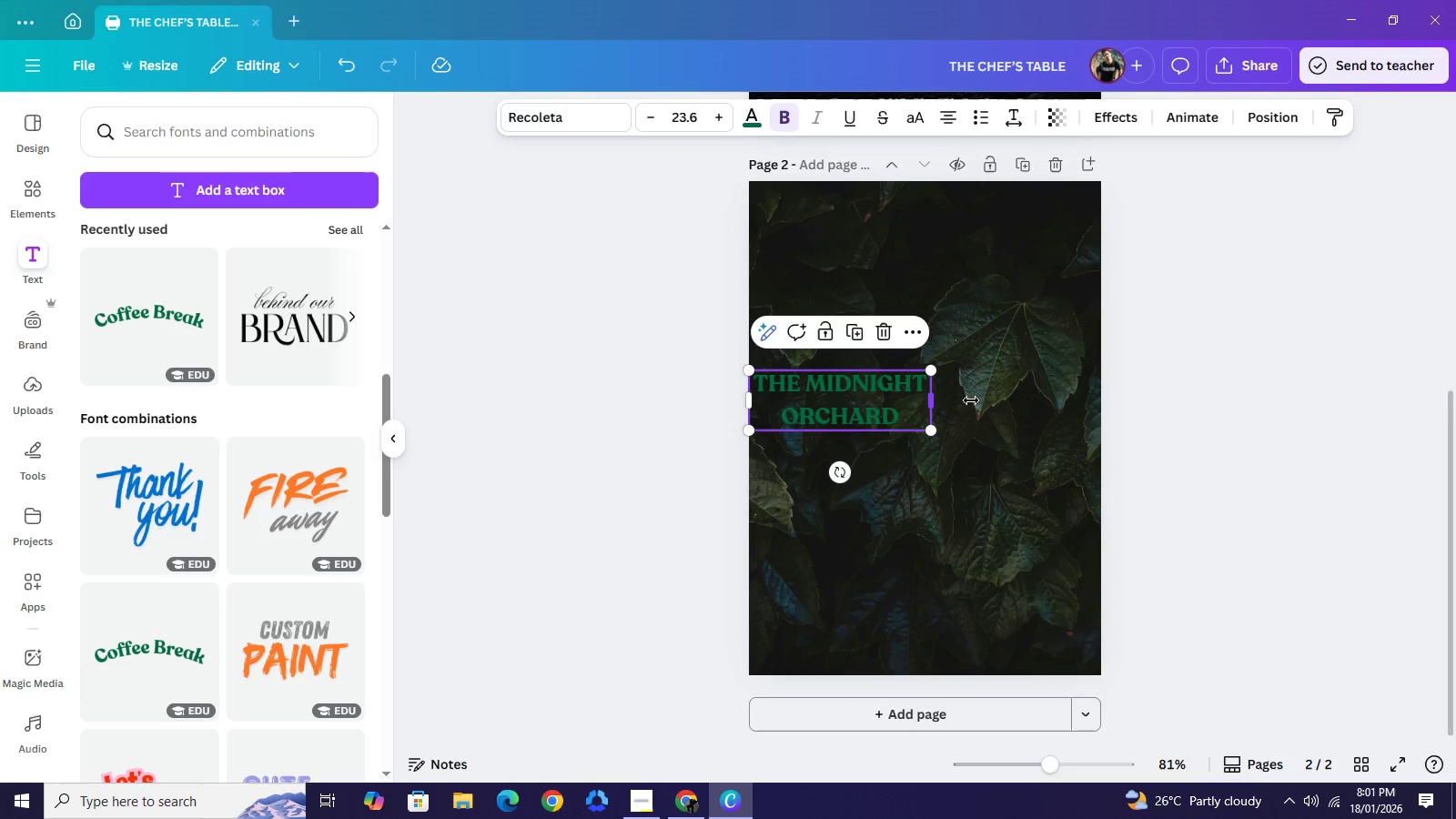 
left_click_drag(start_coordinate=[937, 399], to_coordinate=[1084, 402])
 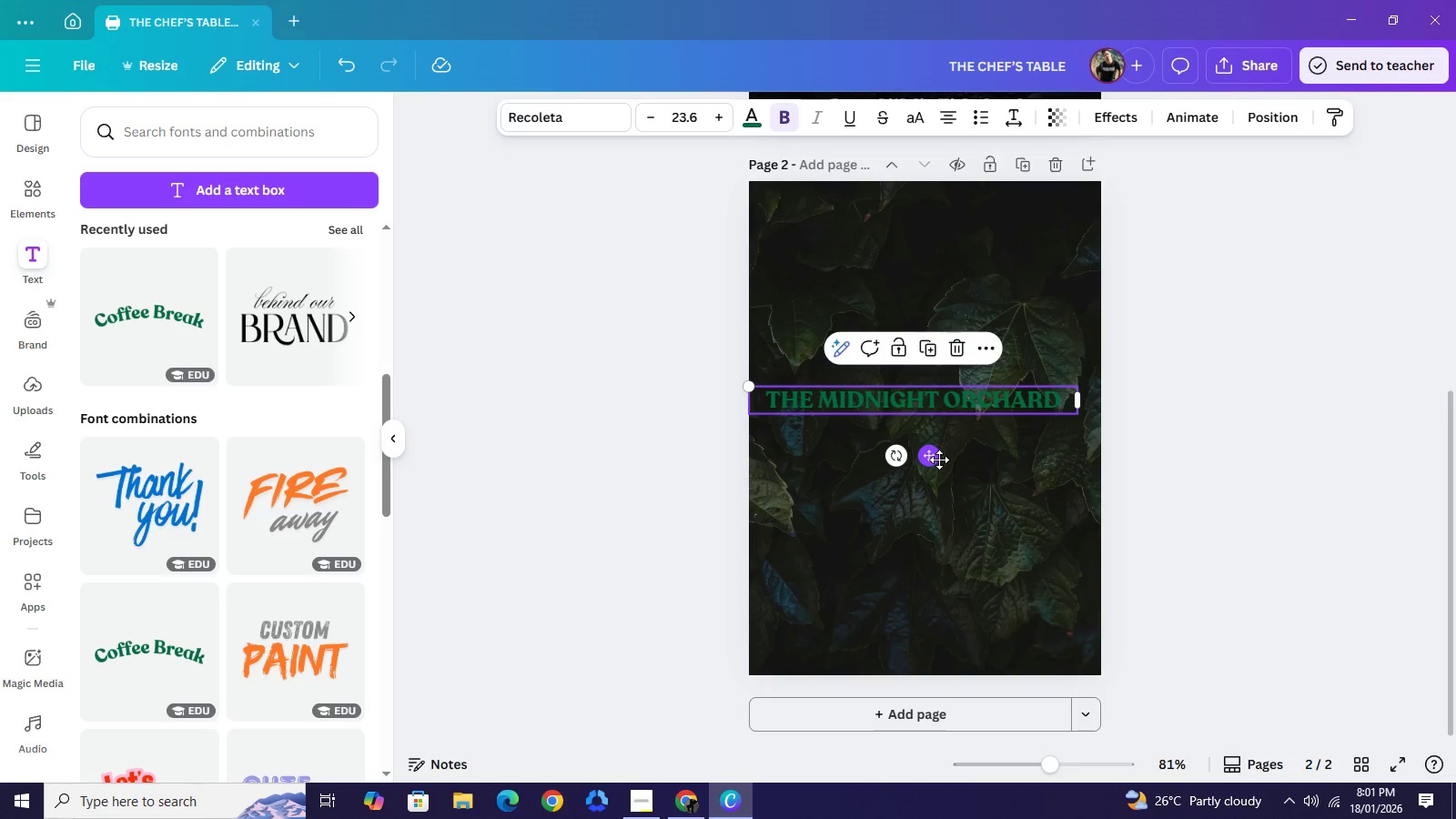 
left_click_drag(start_coordinate=[939, 460], to_coordinate=[949, 295])
 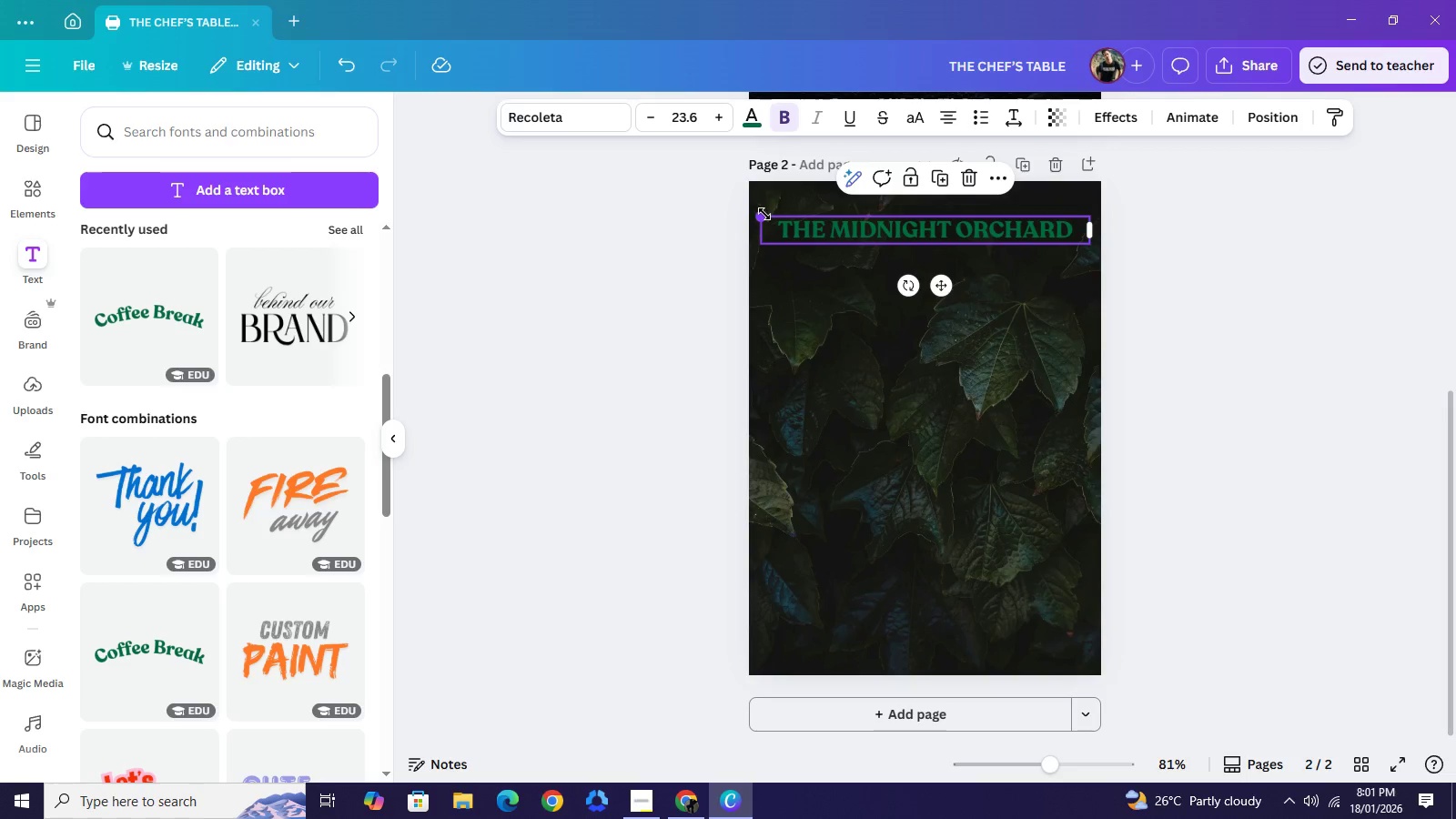 
left_click_drag(start_coordinate=[764, 214], to_coordinate=[778, 219])
 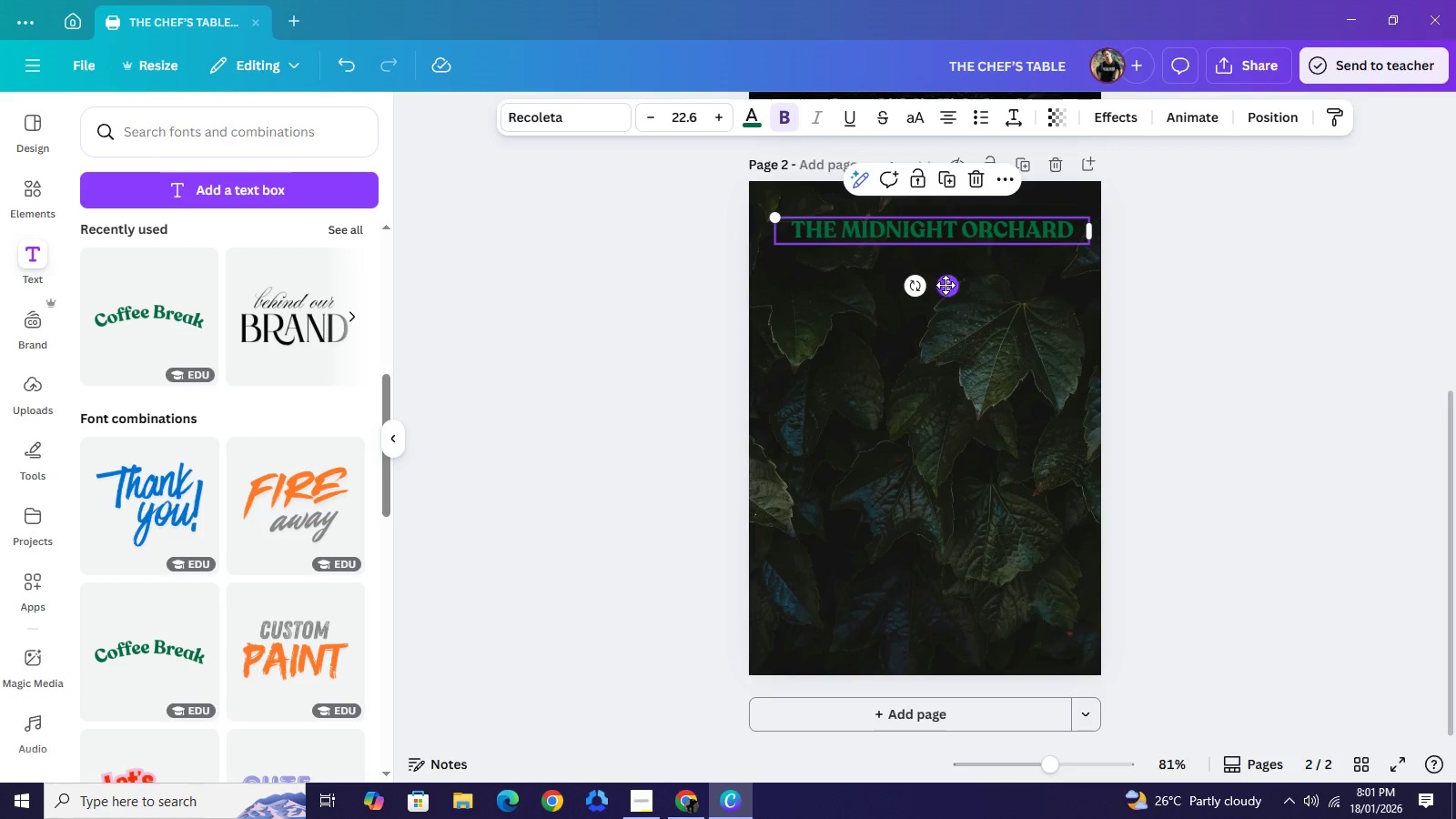 
left_click_drag(start_coordinate=[946, 285], to_coordinate=[939, 289])
 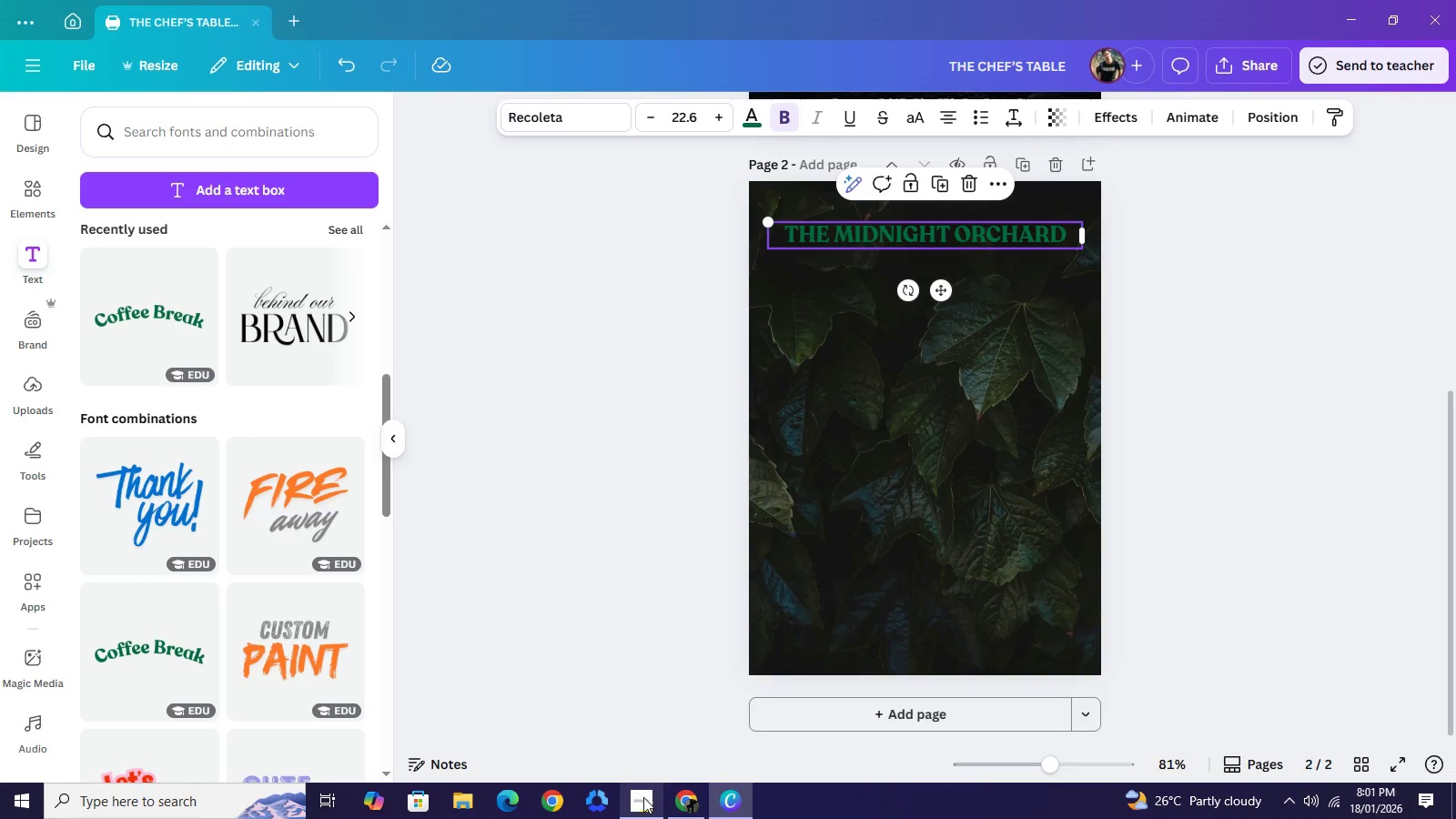 
left_click([643, 797])